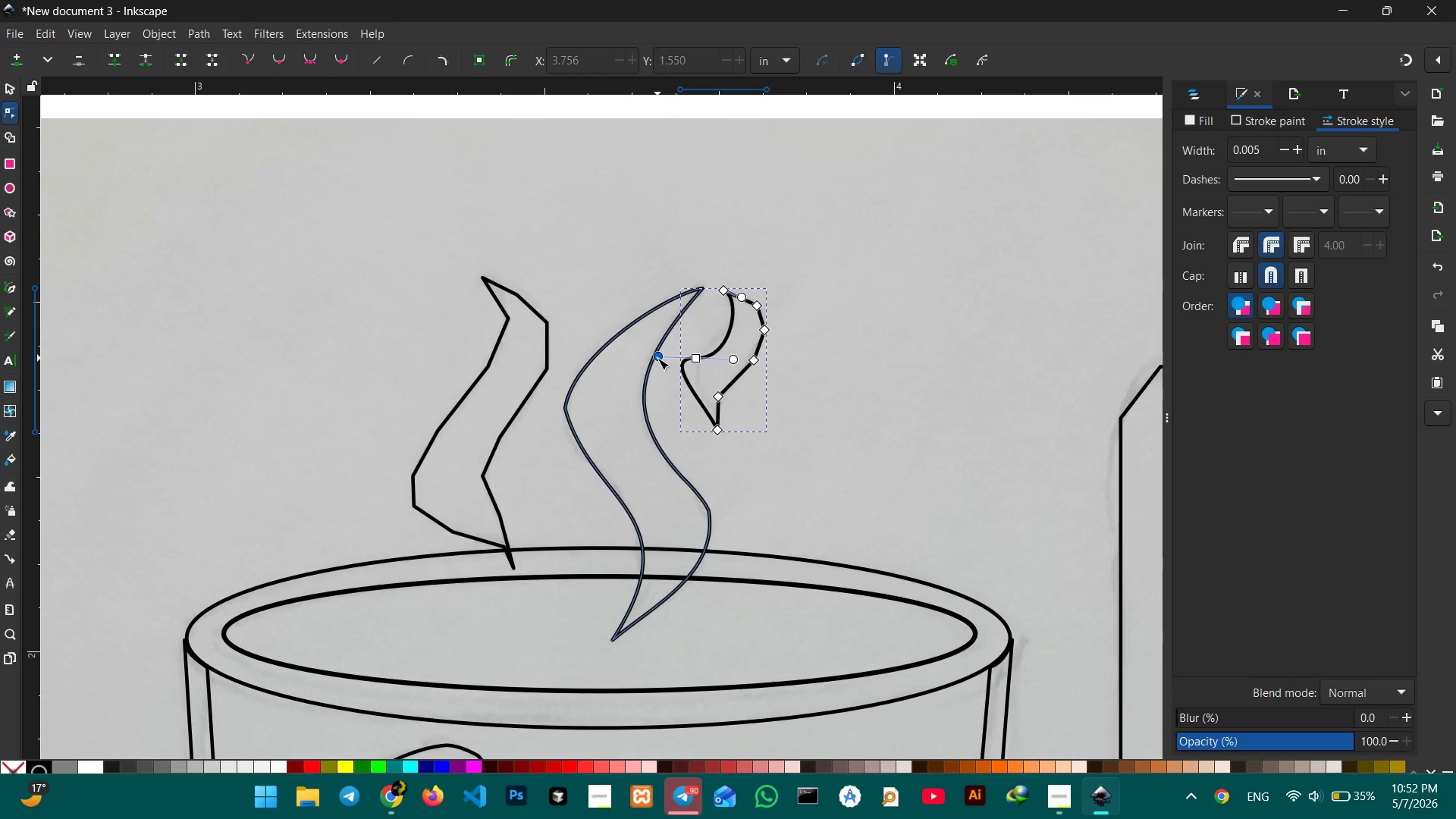 
left_click_drag(start_coordinate=[657, 358], to_coordinate=[673, 378])
 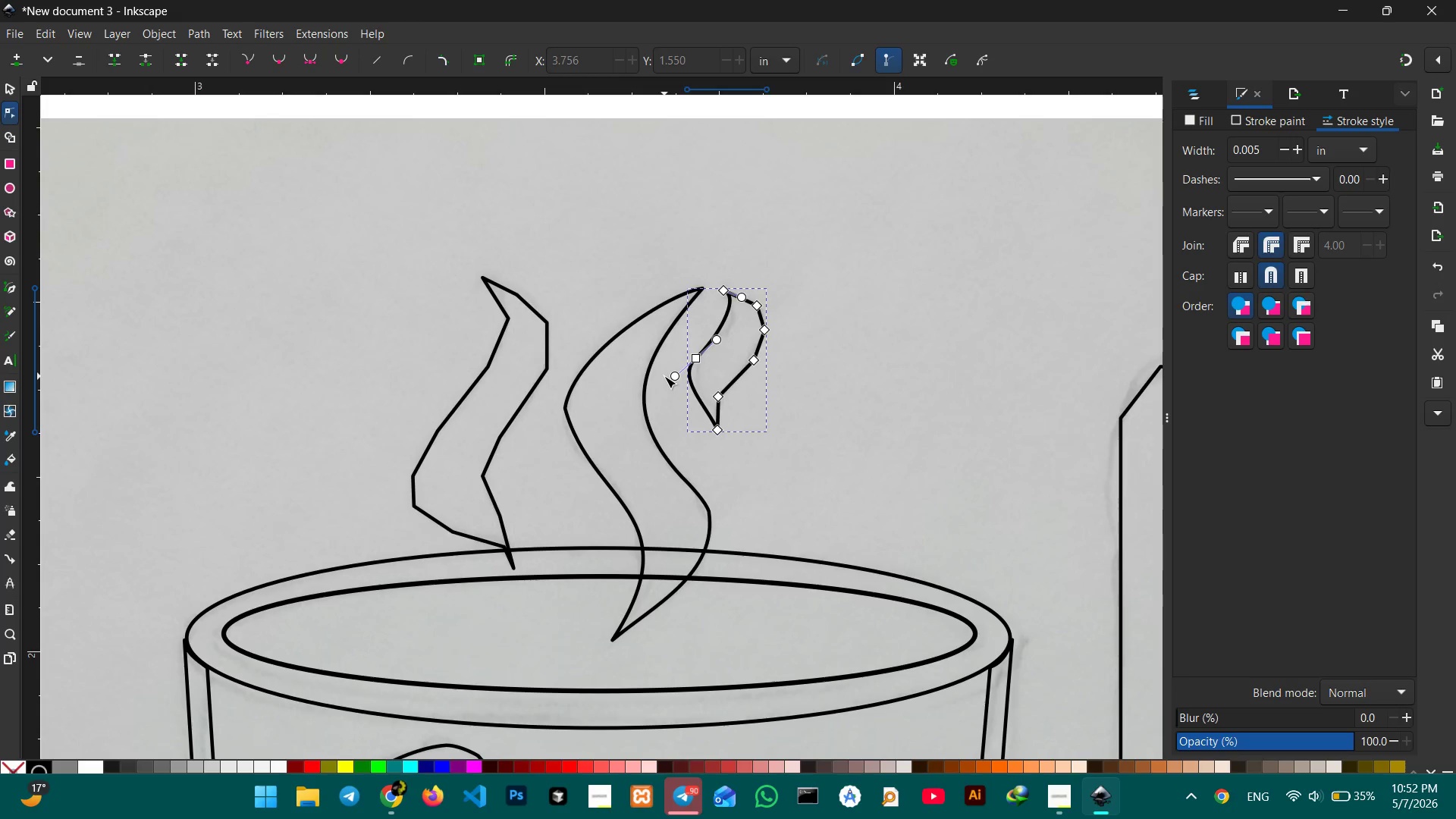 
key(Control+Z)
 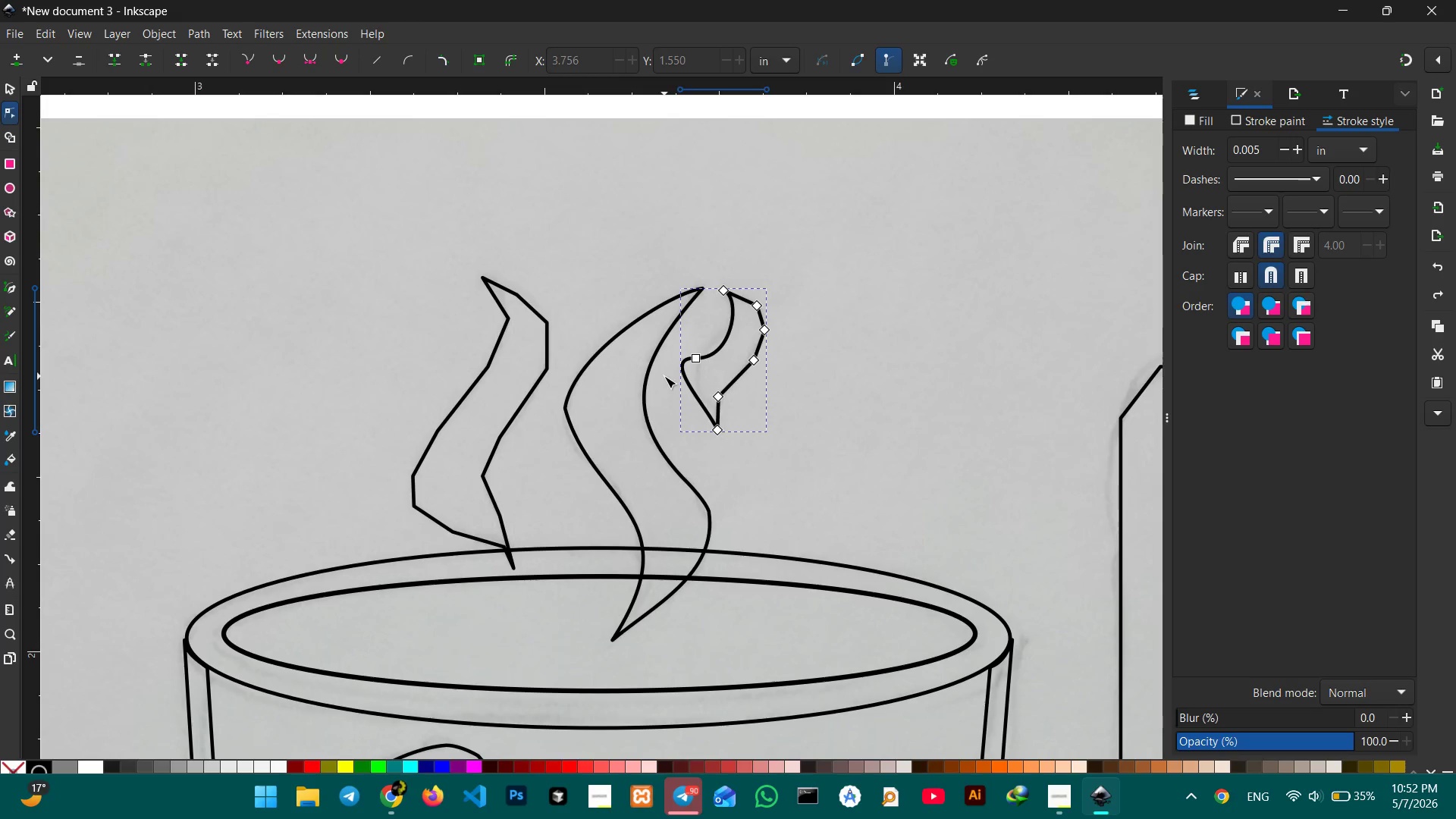 
key(Control+Z)
 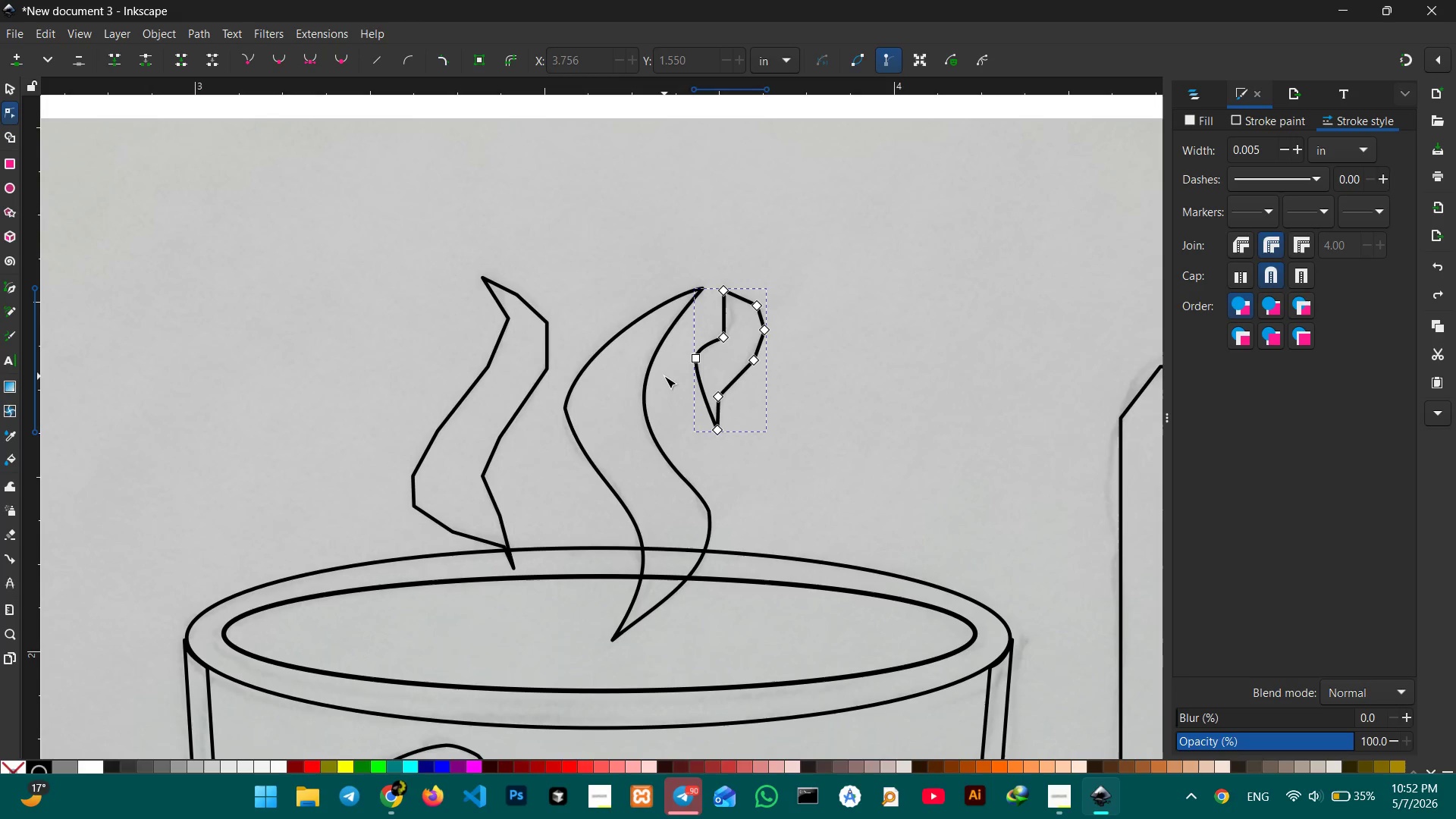 
key(Control+Z)
 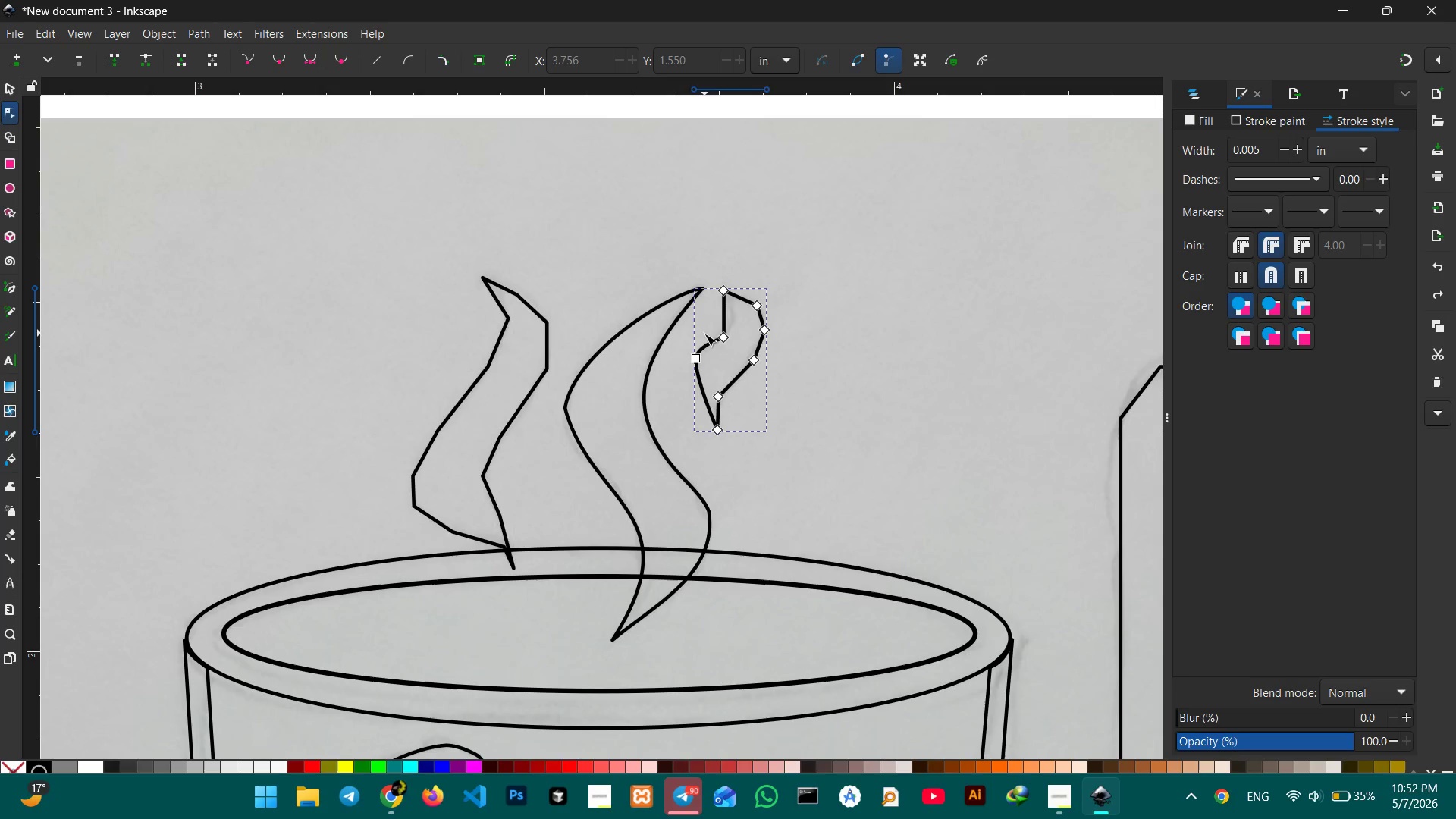 
left_click([717, 337])
 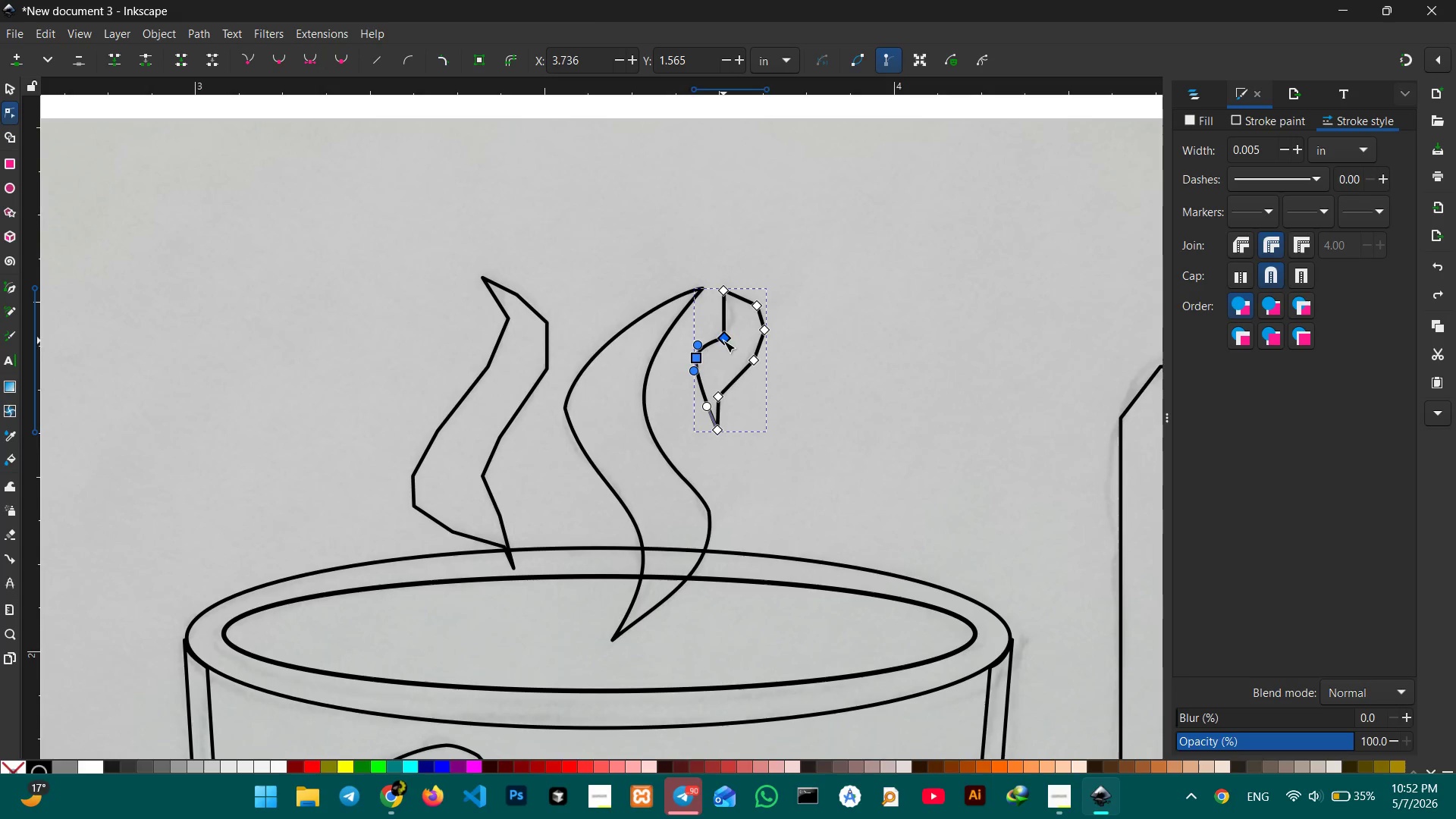 
left_click([726, 353])
 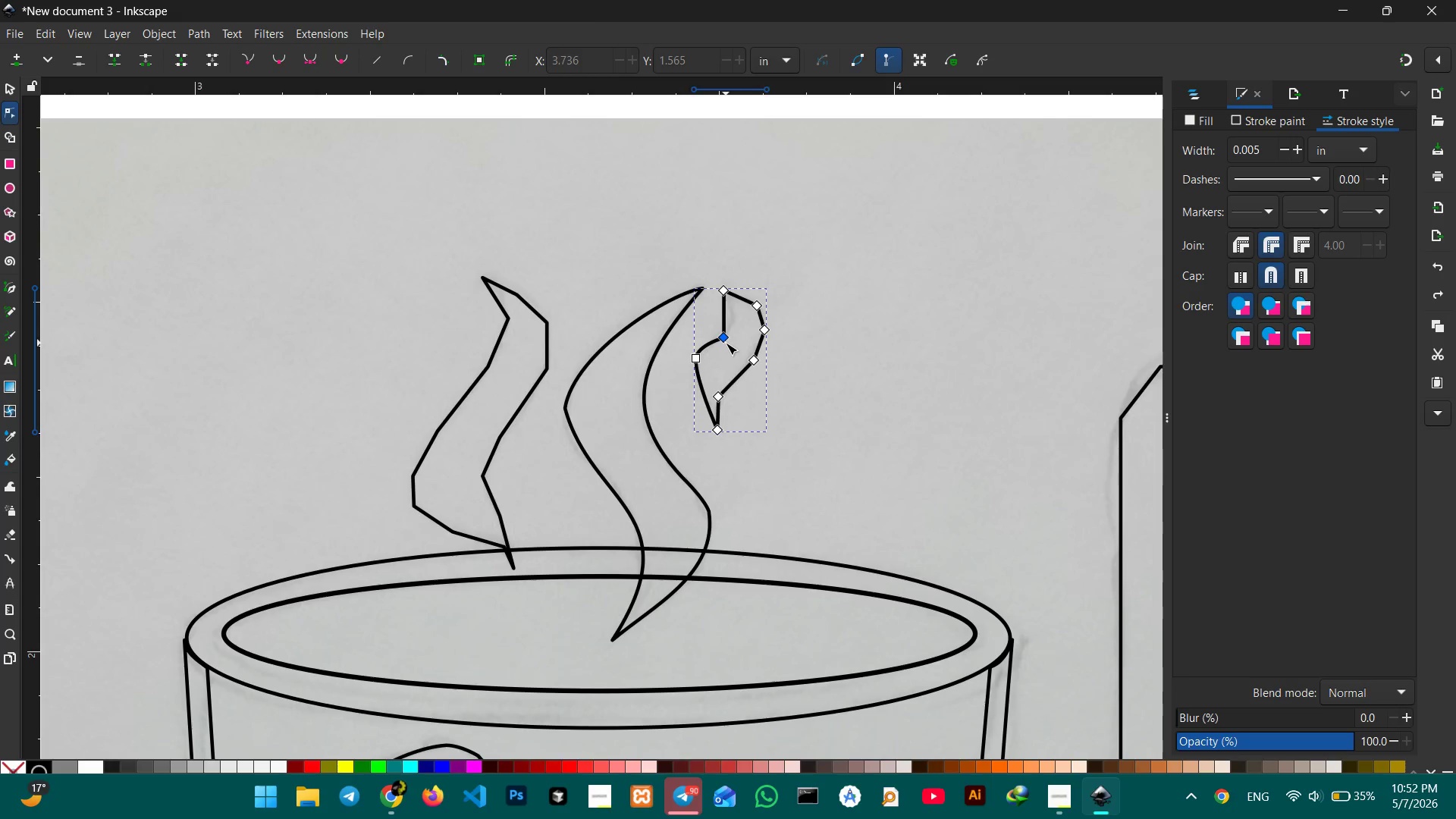 
left_click([726, 343])
 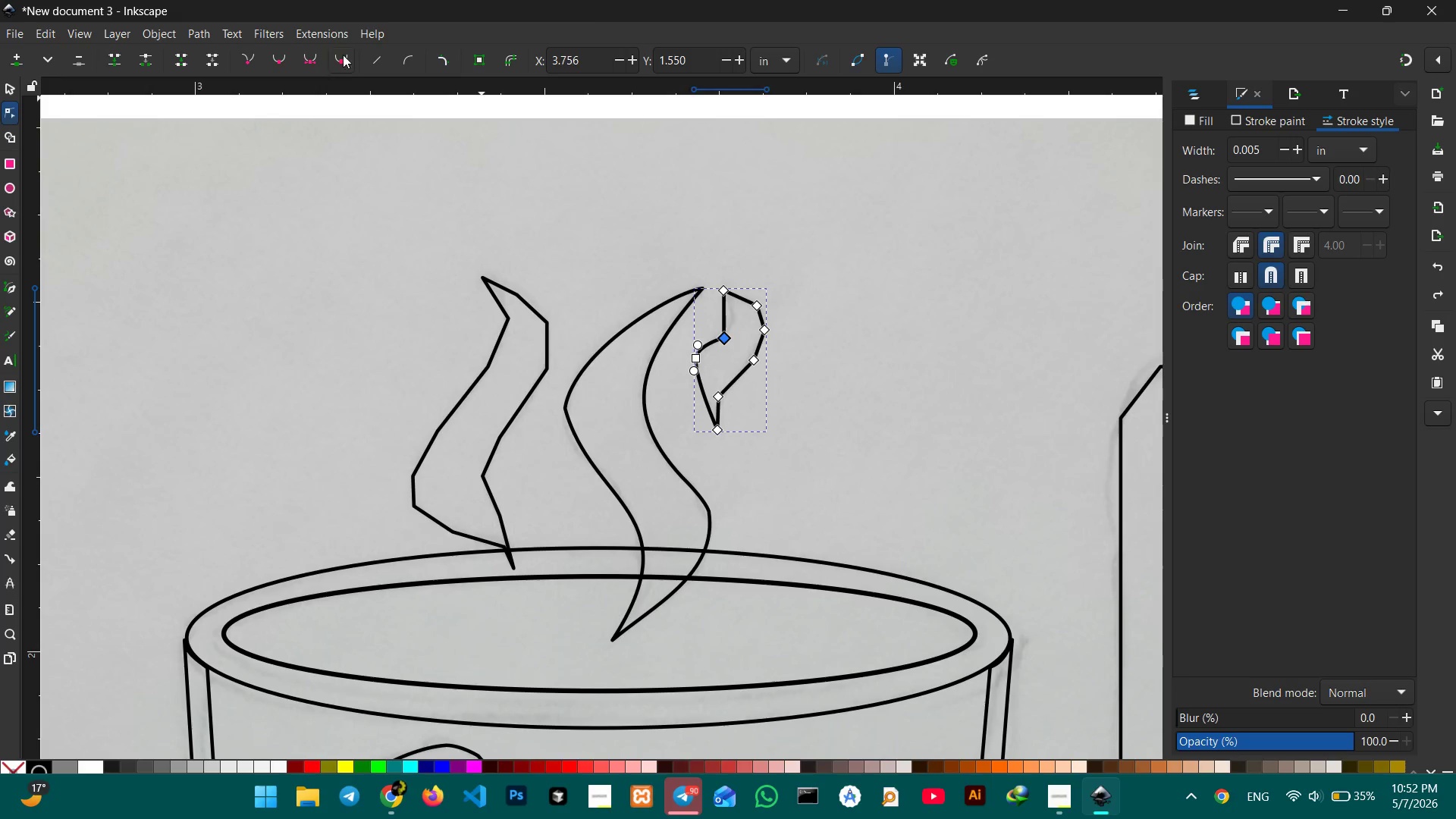 
left_click([312, 59])
 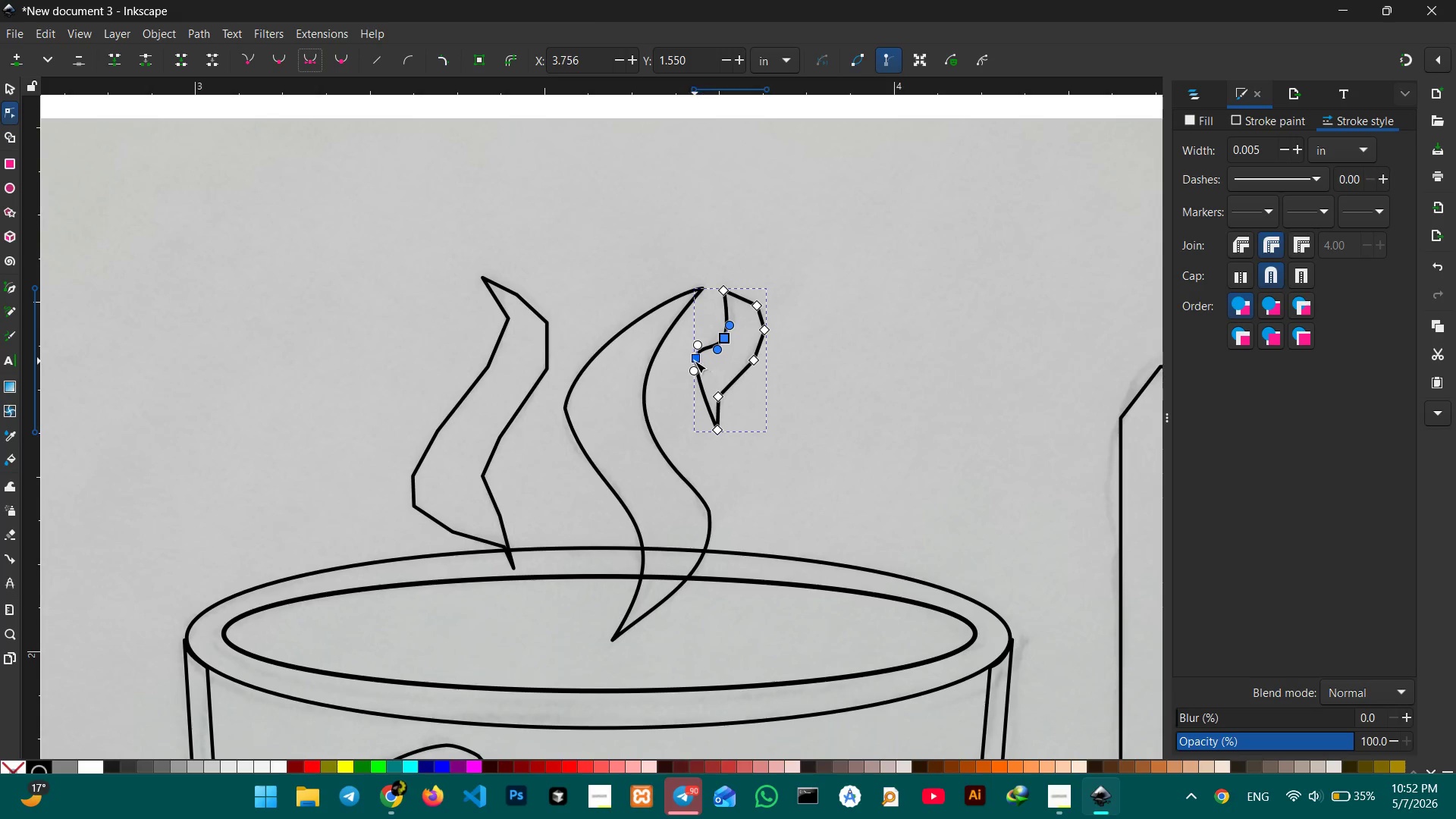 
left_click_drag(start_coordinate=[695, 360], to_coordinate=[695, 374])
 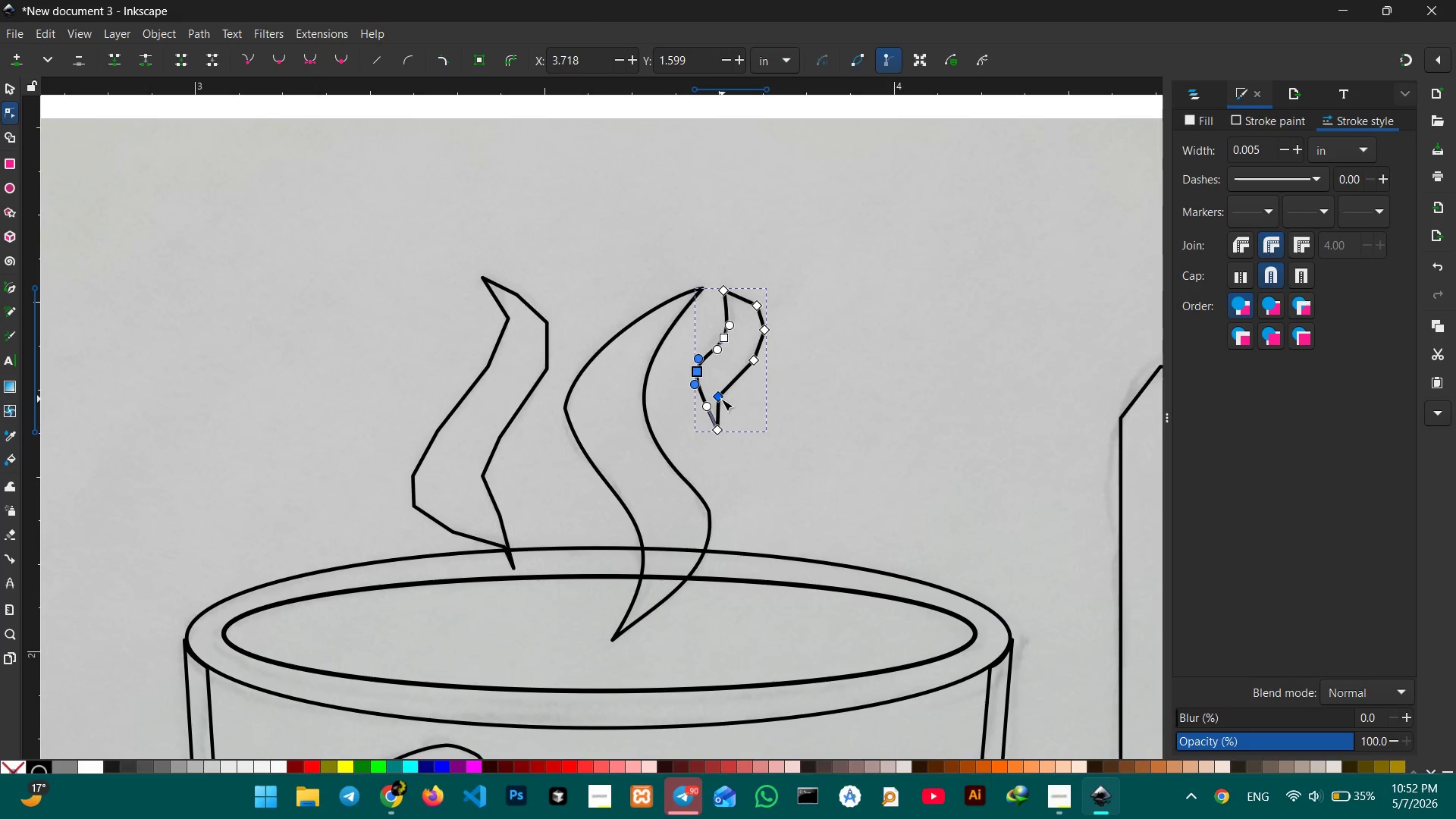 
left_click([721, 399])
 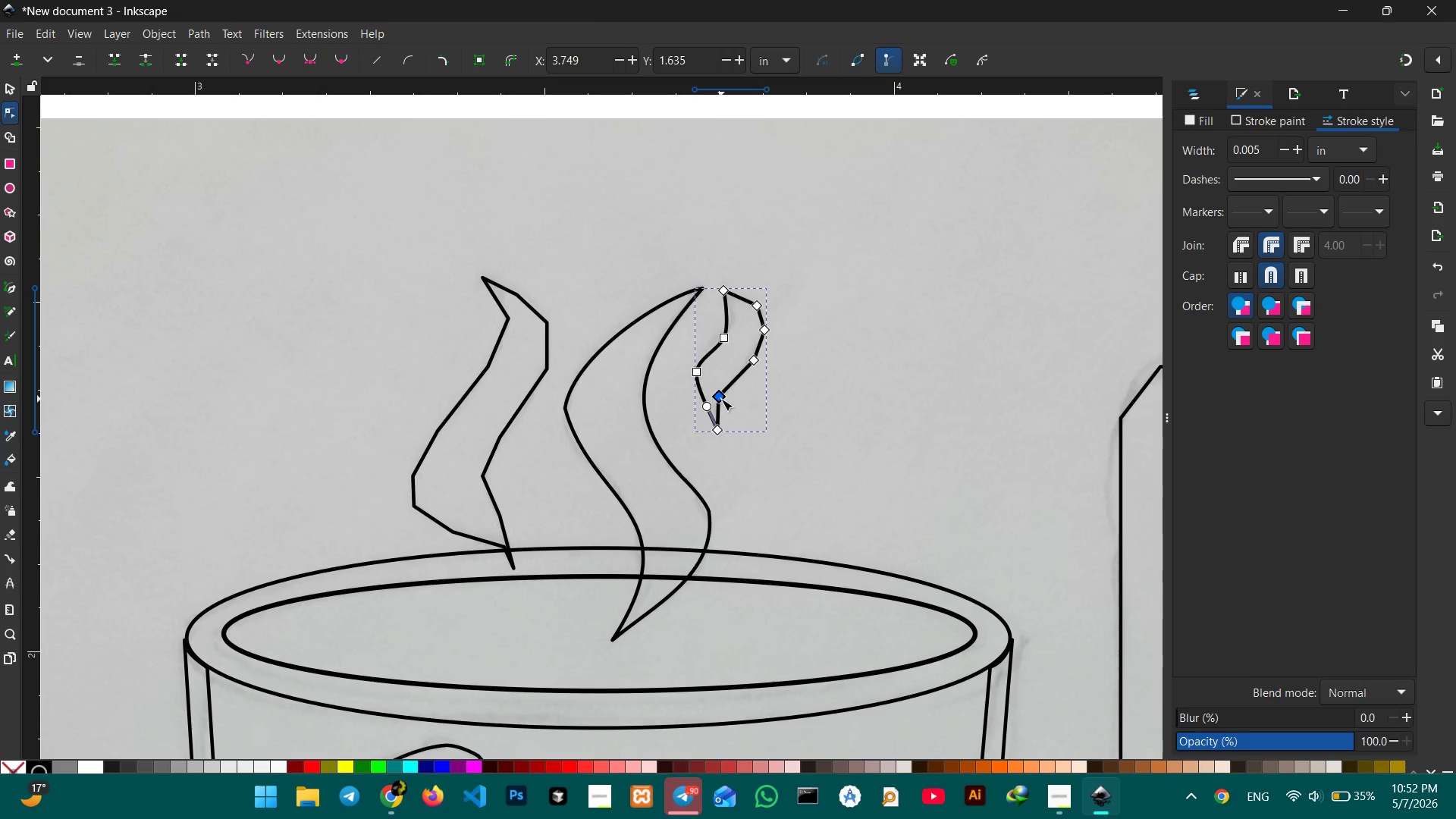 
key(Backspace)
 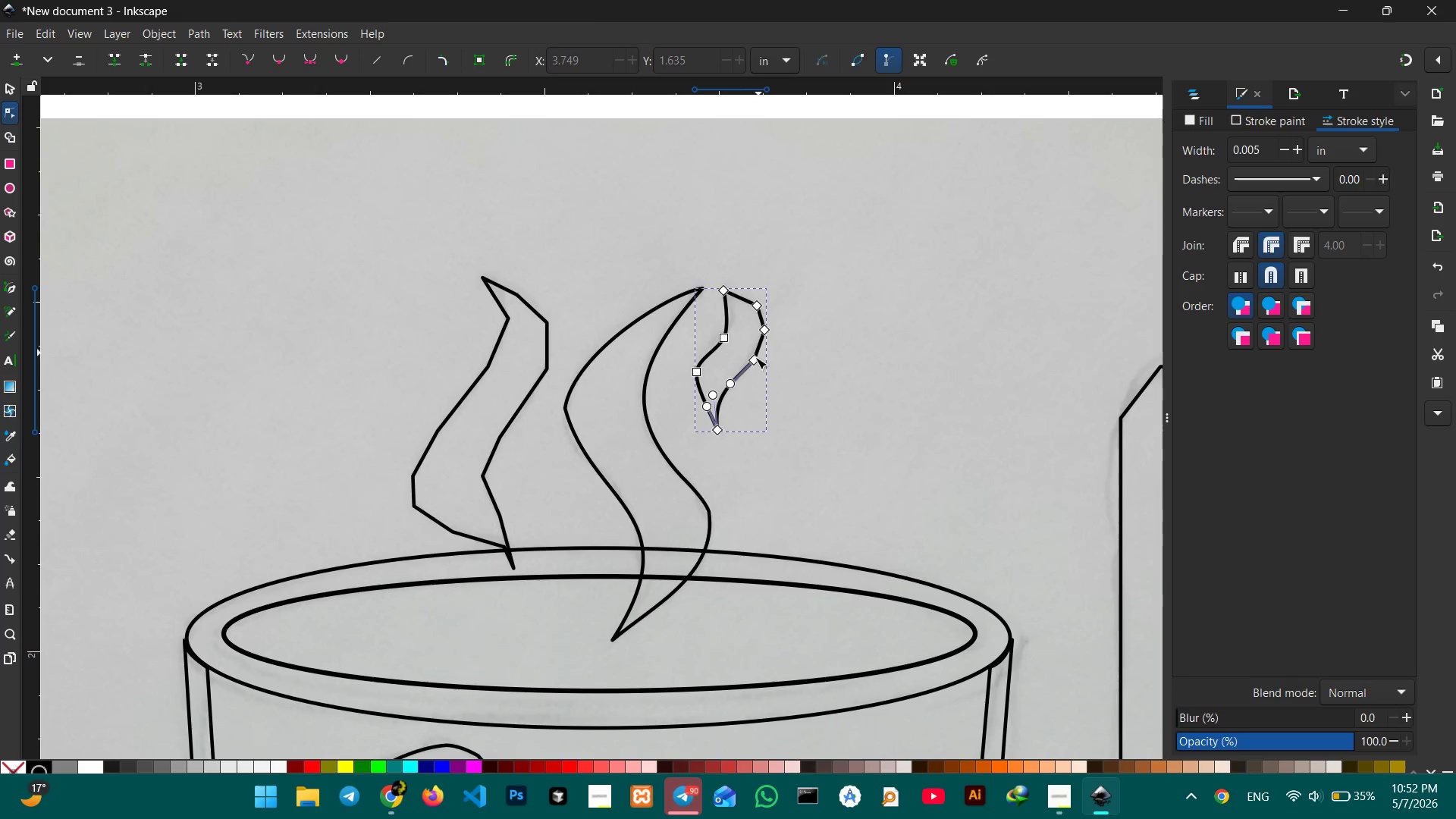 
left_click([752, 358])
 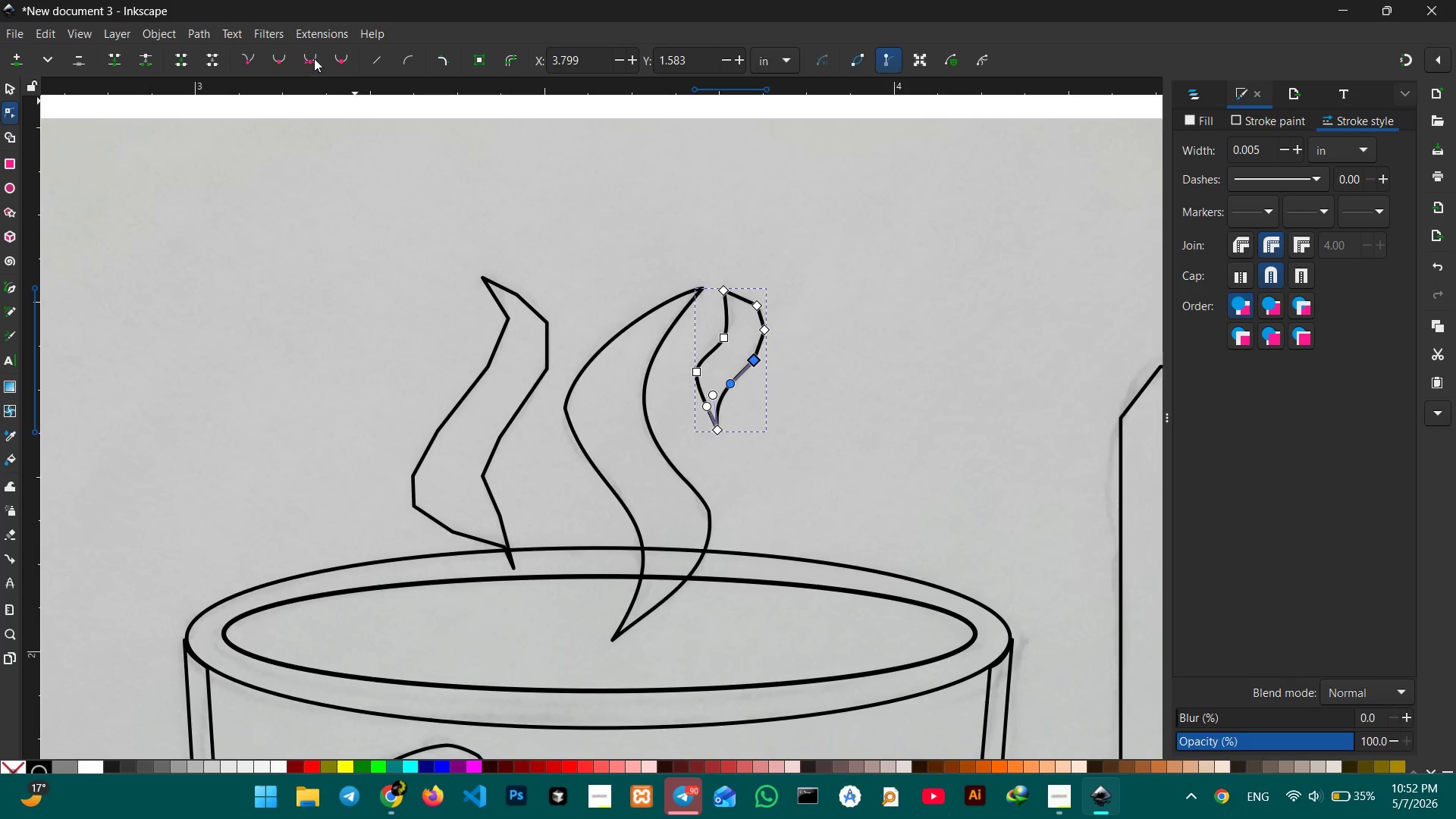 
left_click([314, 58])
 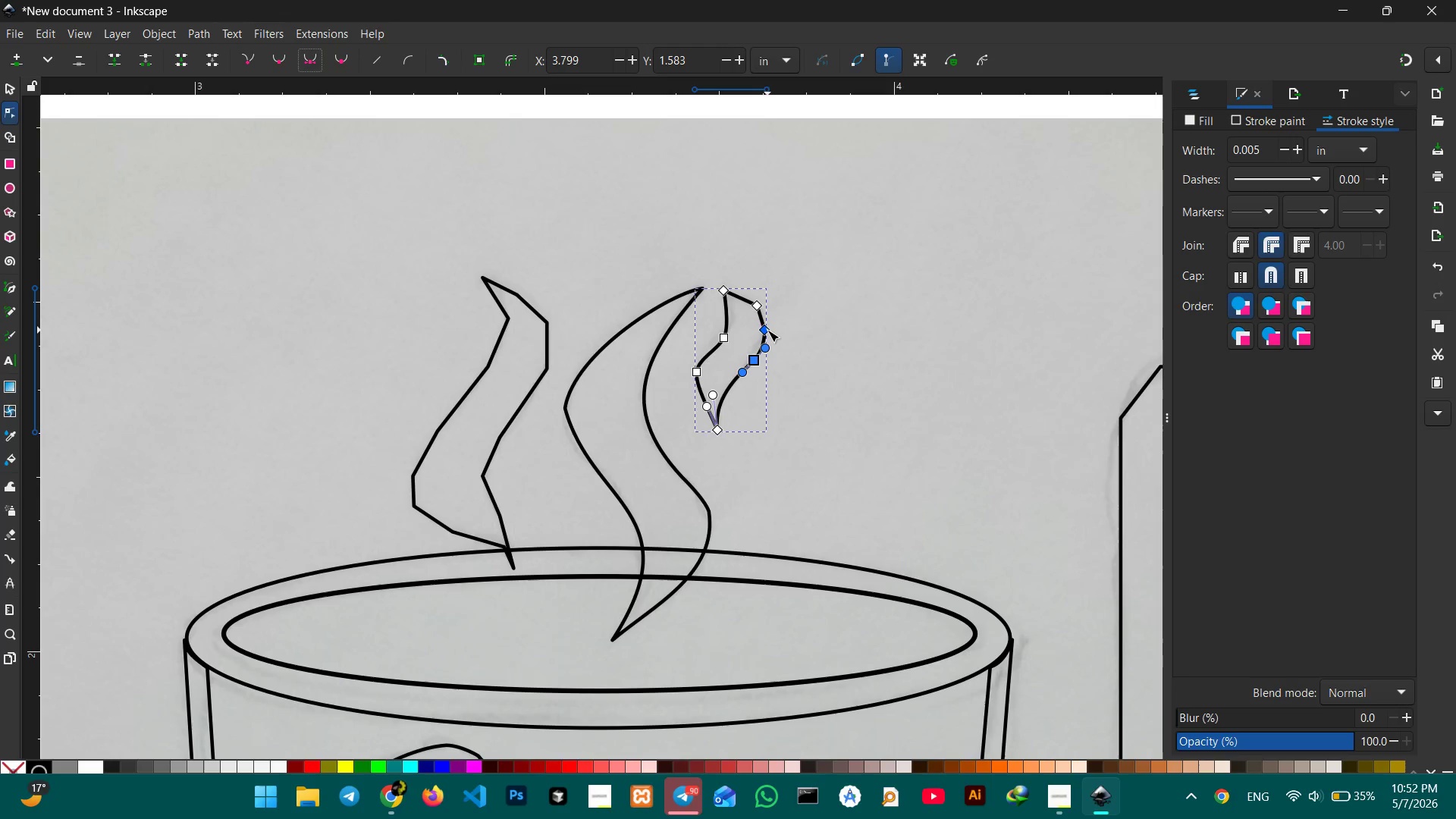 
left_click([767, 330])
 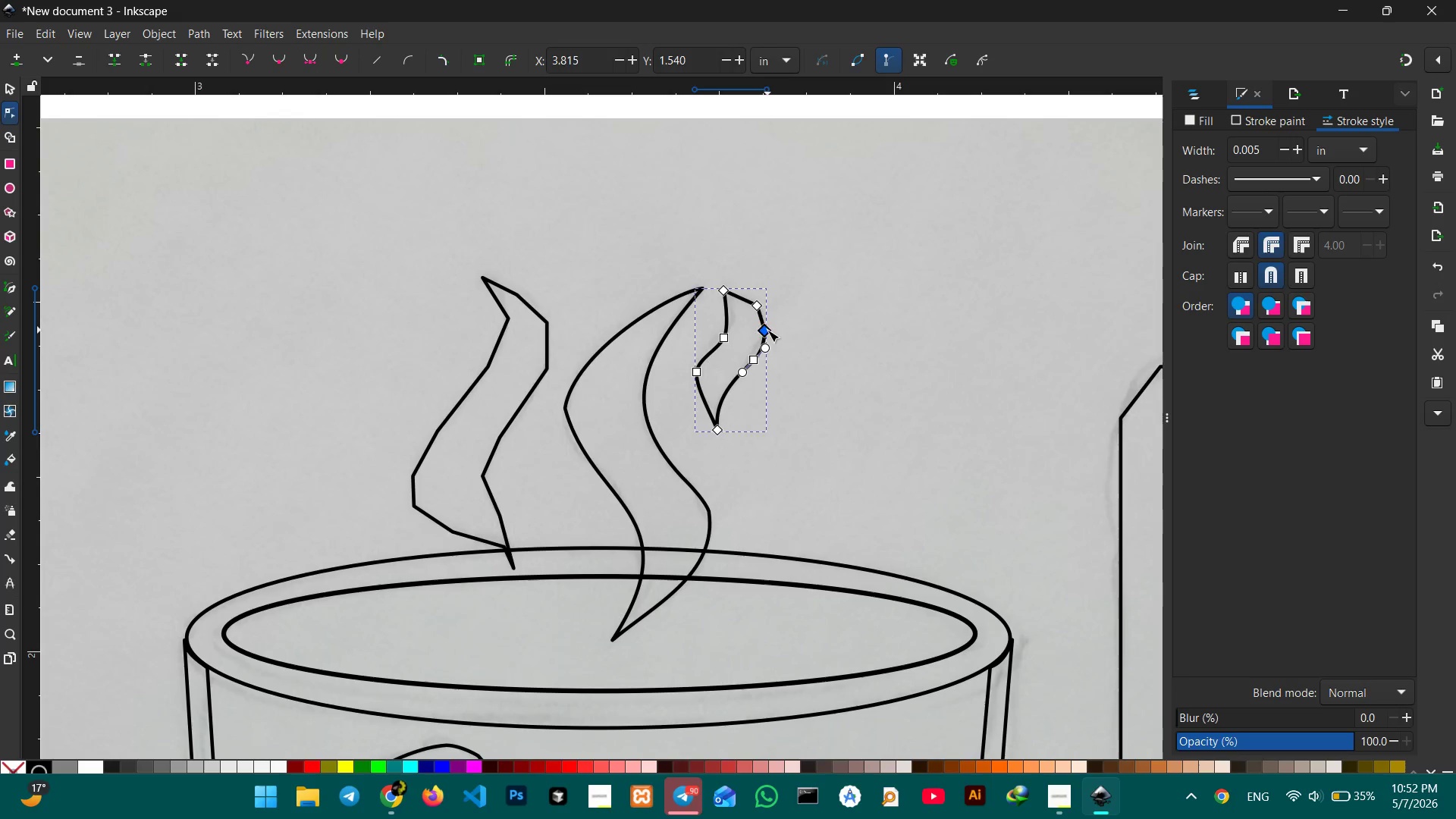 
key(Backspace)
 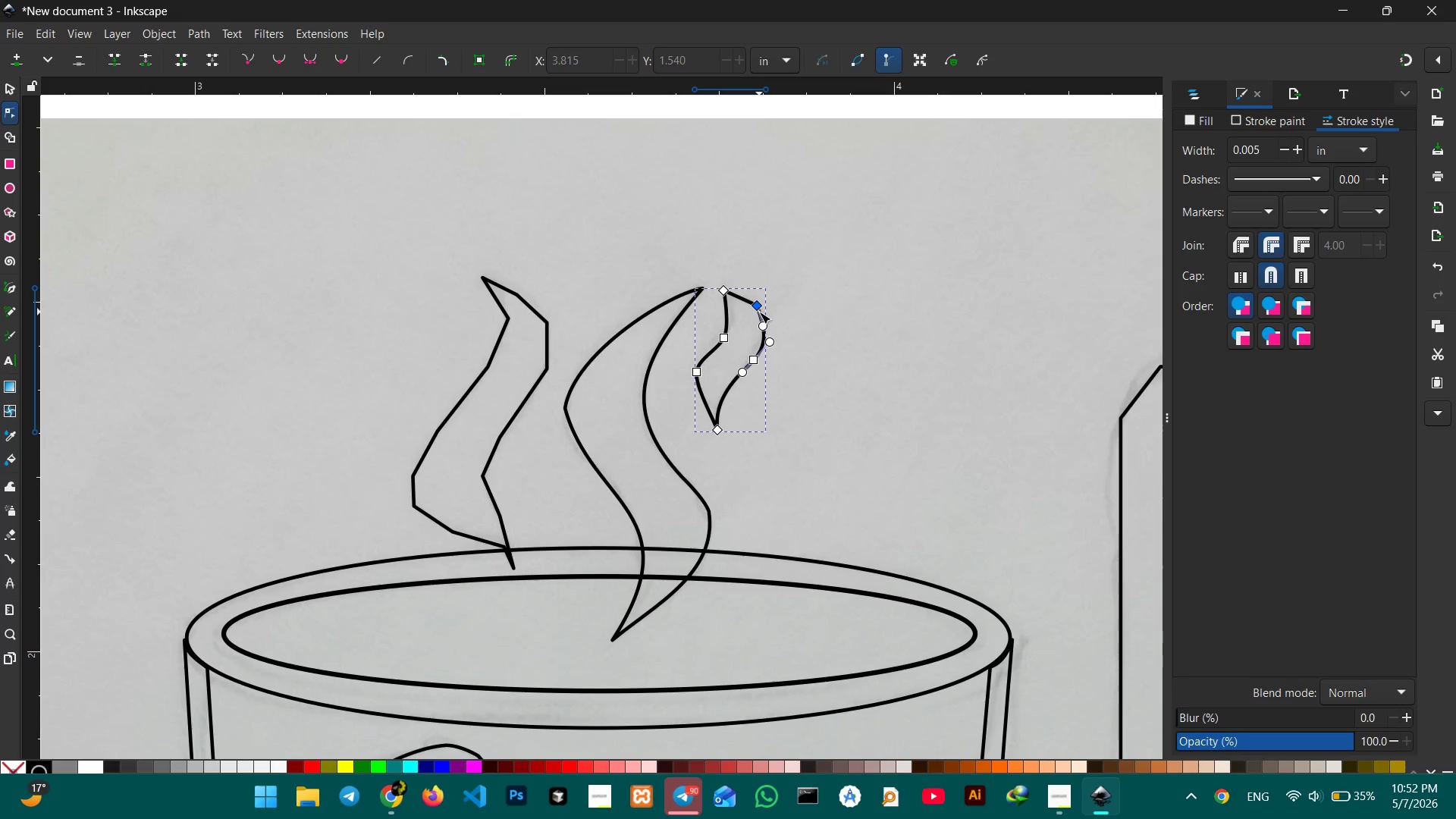 
left_click([759, 312])
 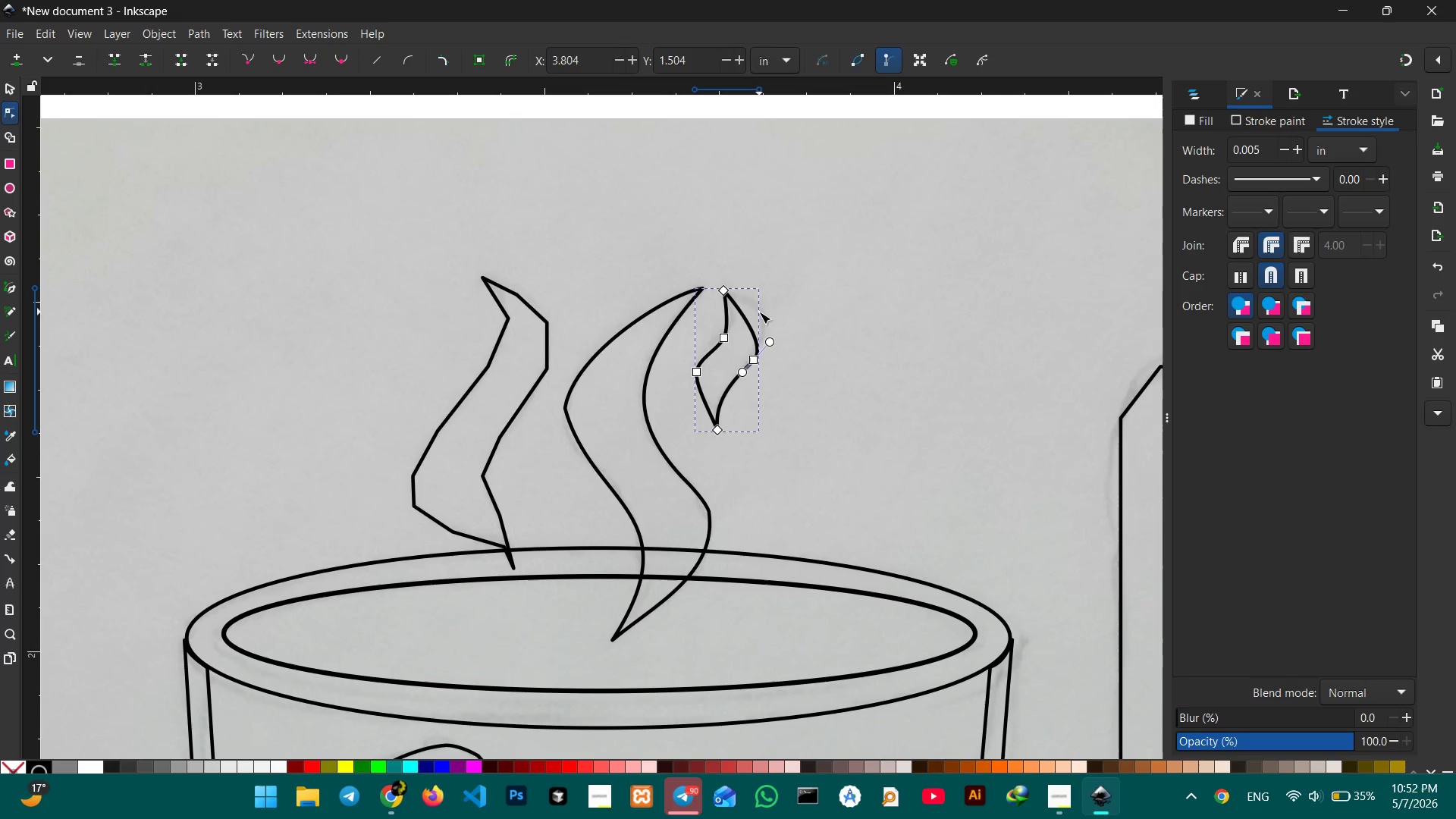 
key(Backspace)
 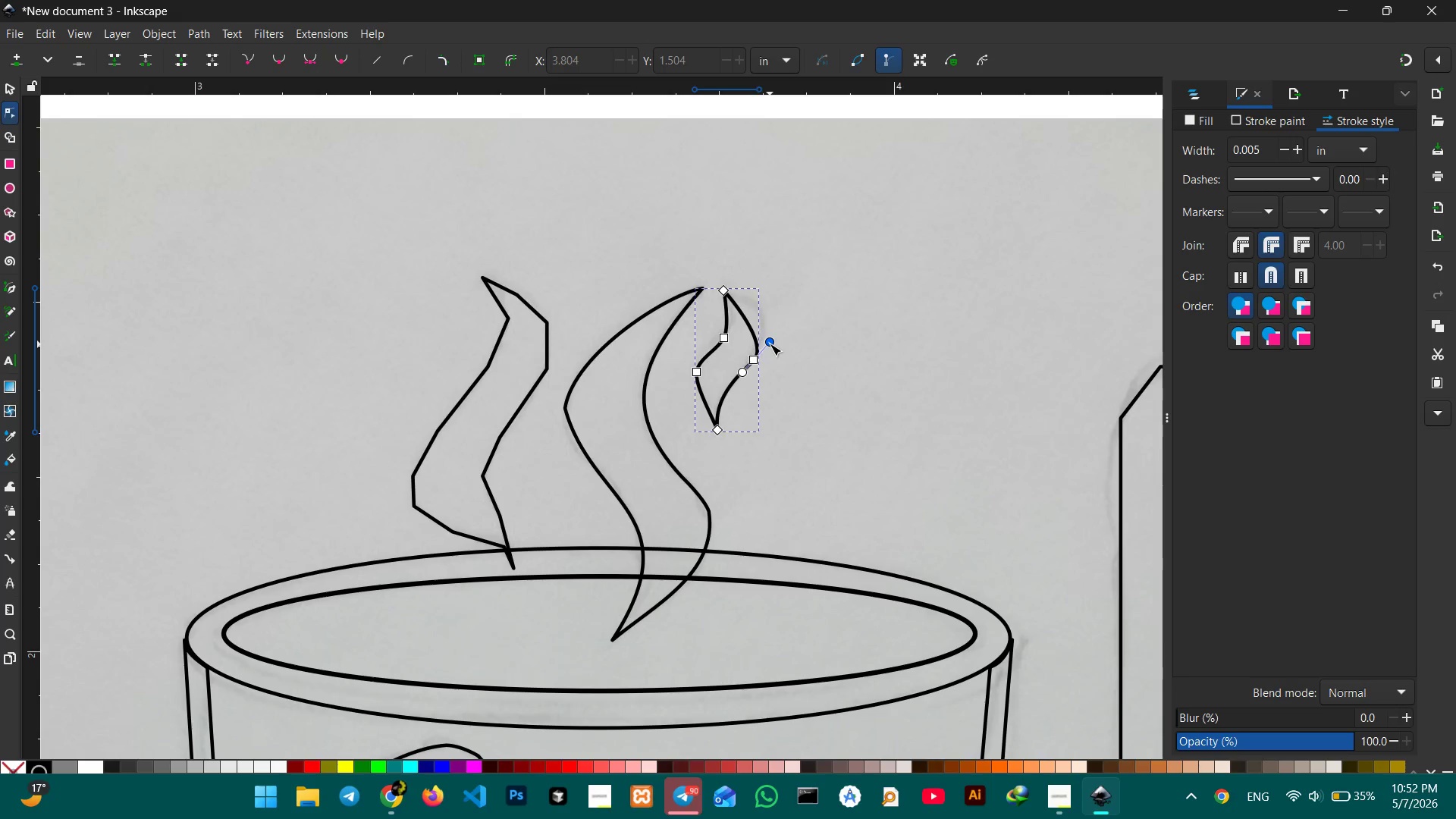 
left_click_drag(start_coordinate=[770, 344], to_coordinate=[780, 322])
 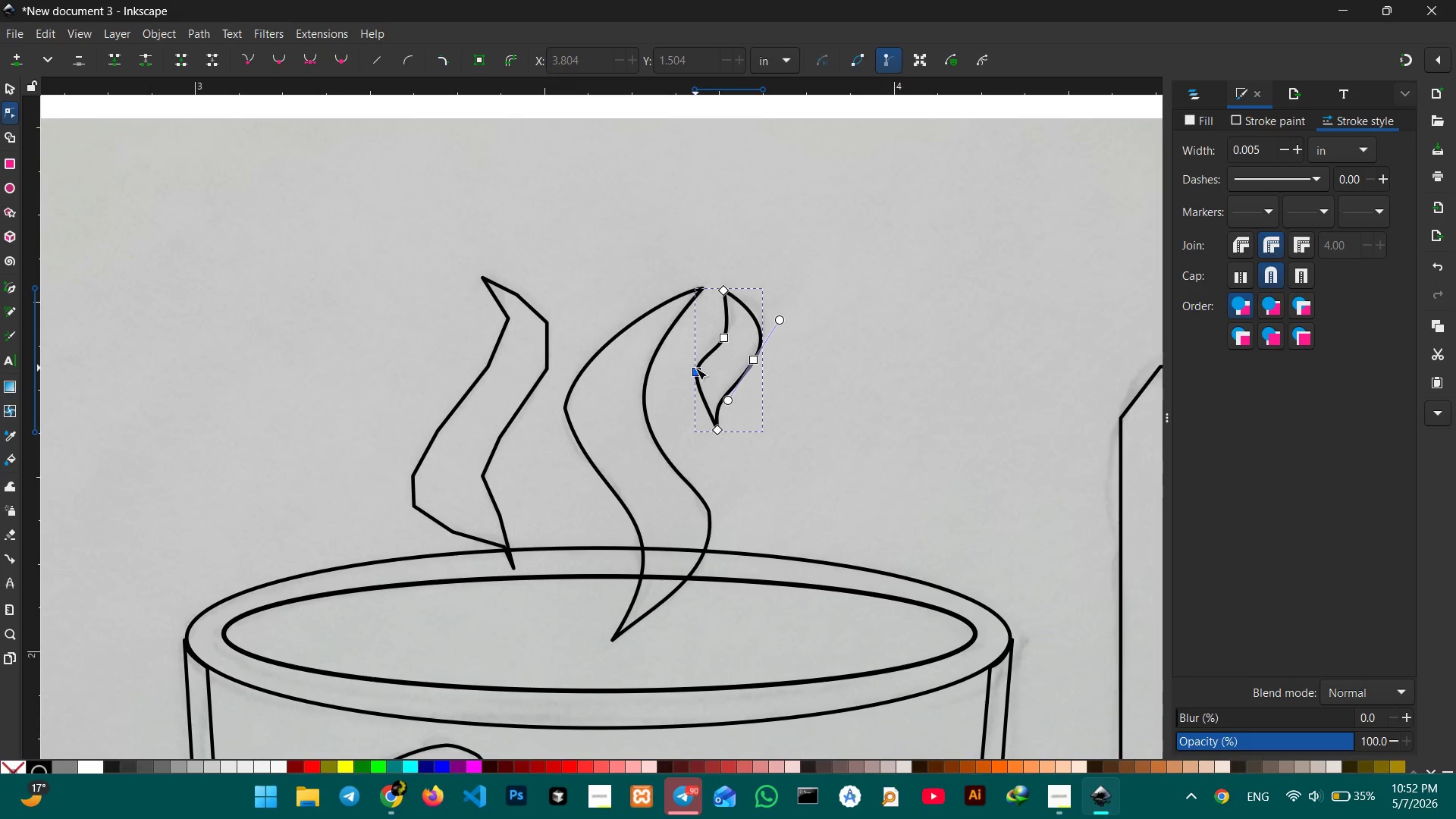 
left_click_drag(start_coordinate=[695, 368], to_coordinate=[697, 382])
 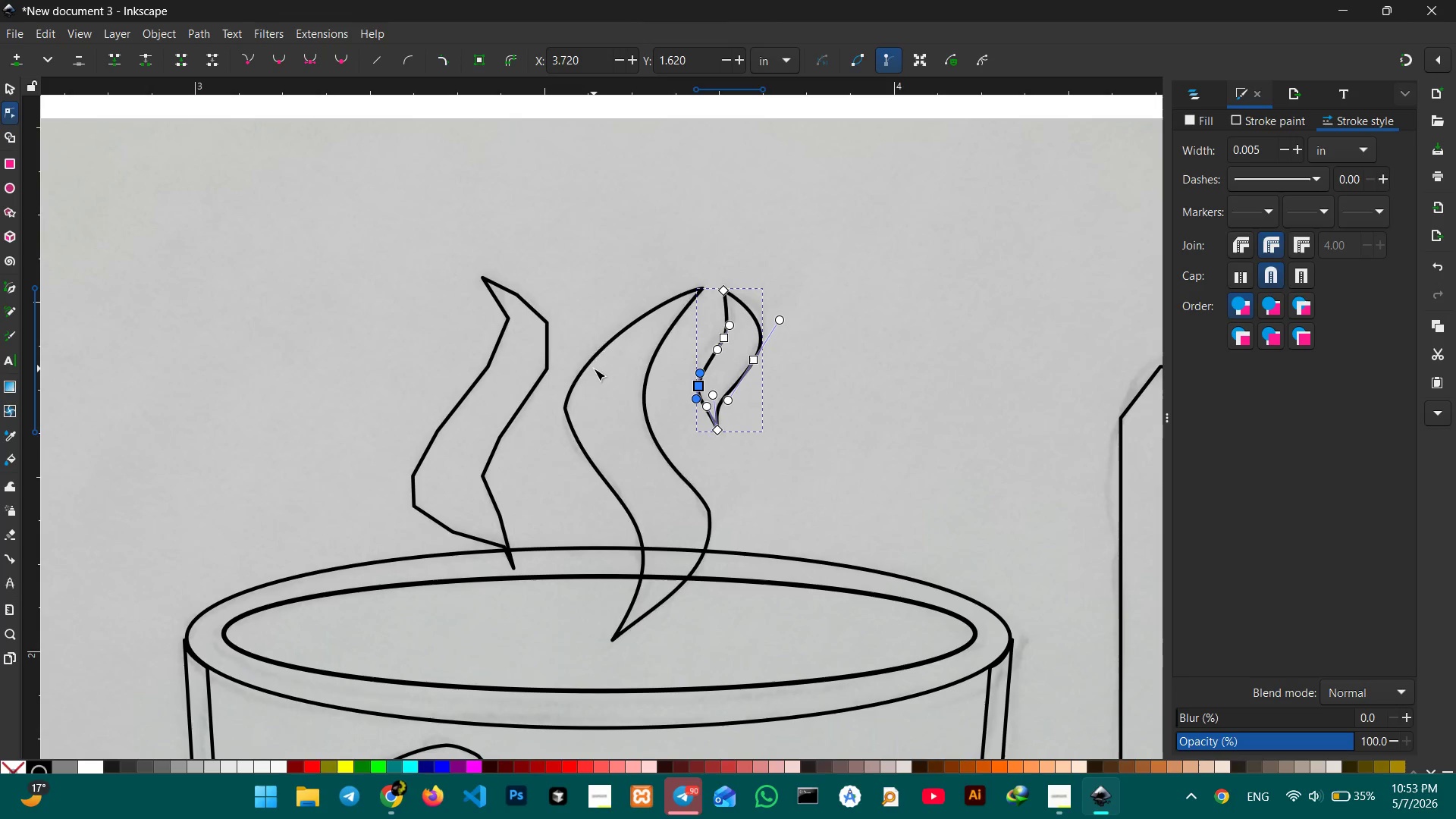 
left_click([592, 362])
 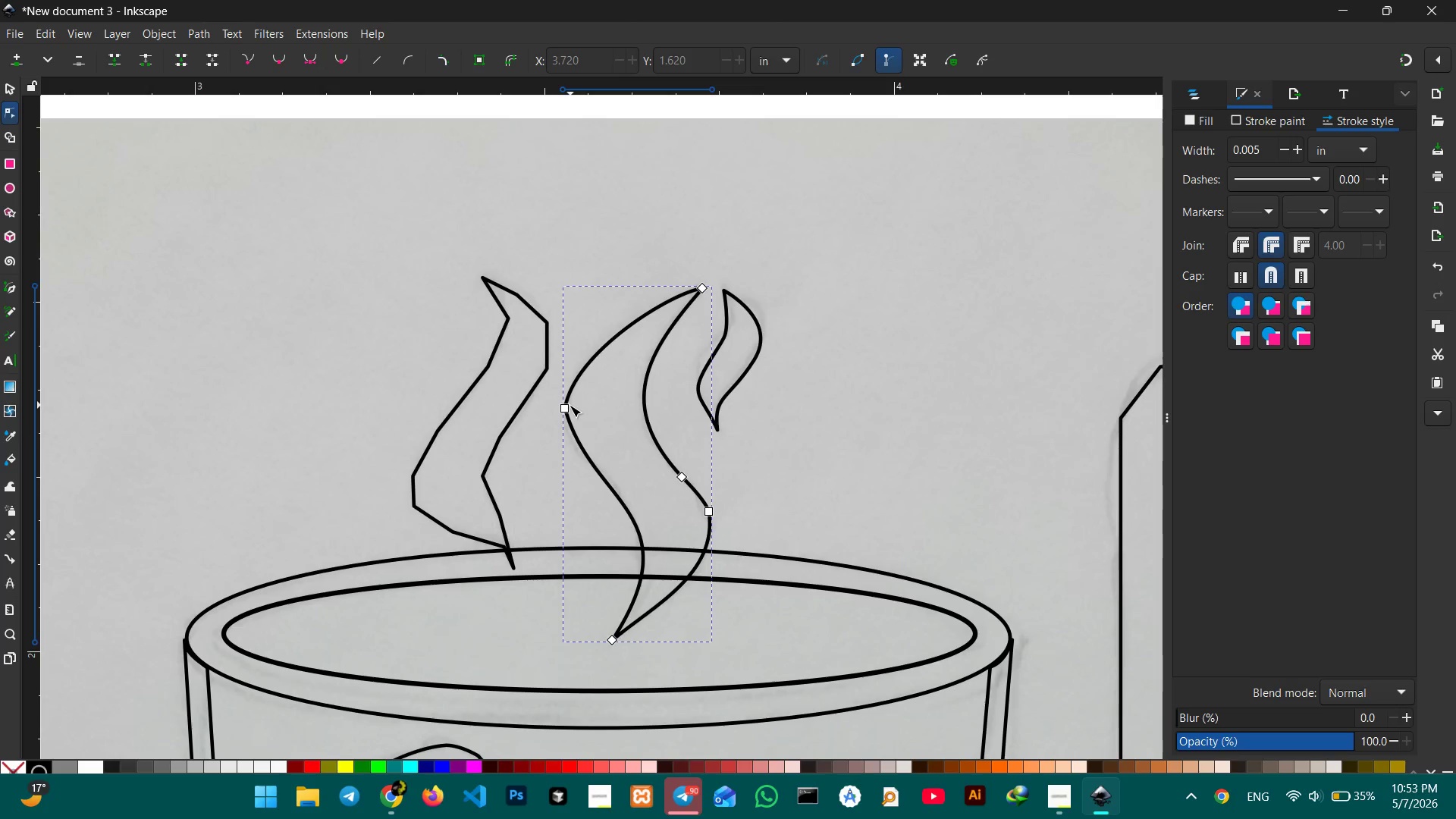 
left_click([566, 407])
 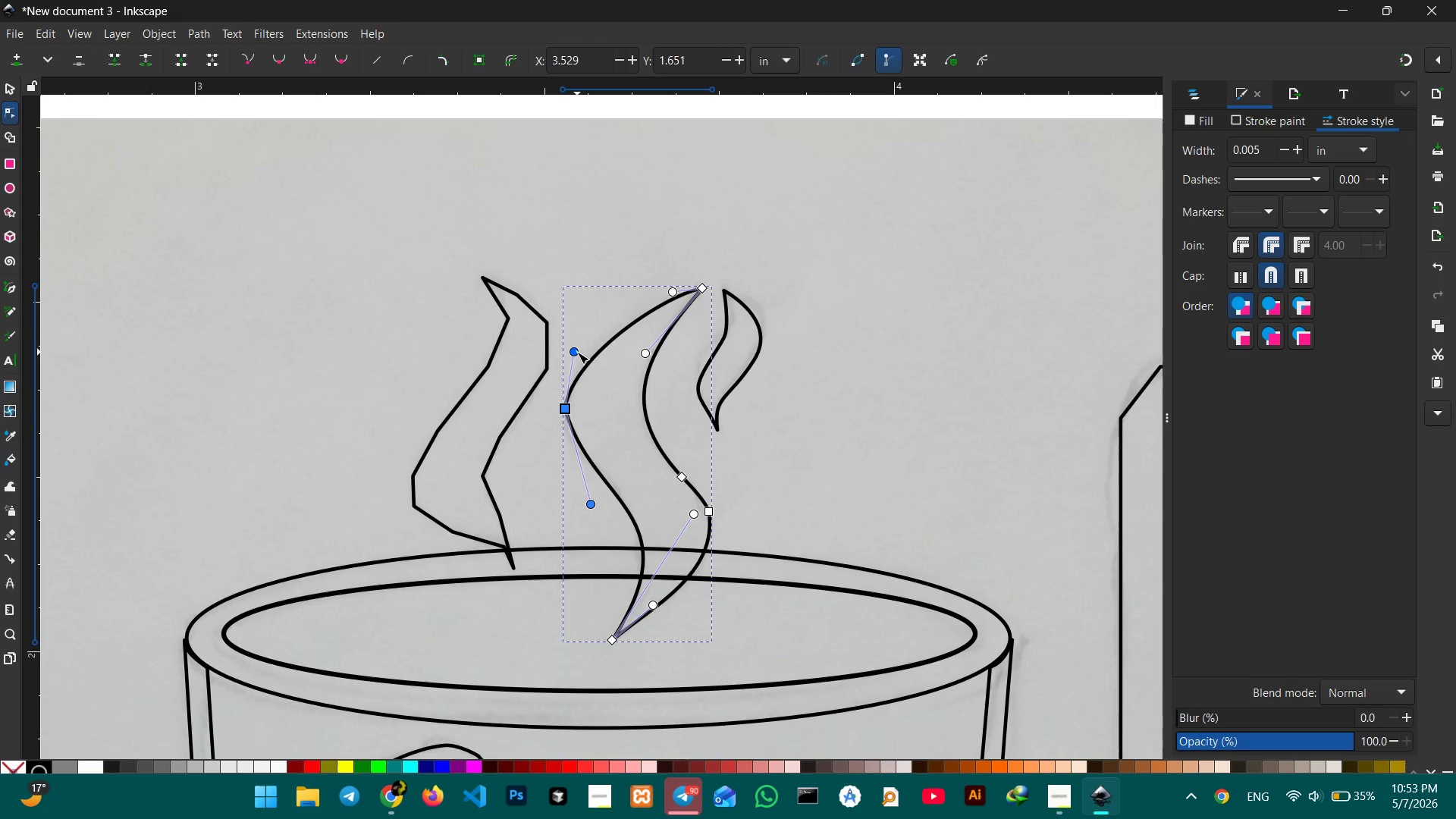 
left_click_drag(start_coordinate=[575, 352], to_coordinate=[585, 344])
 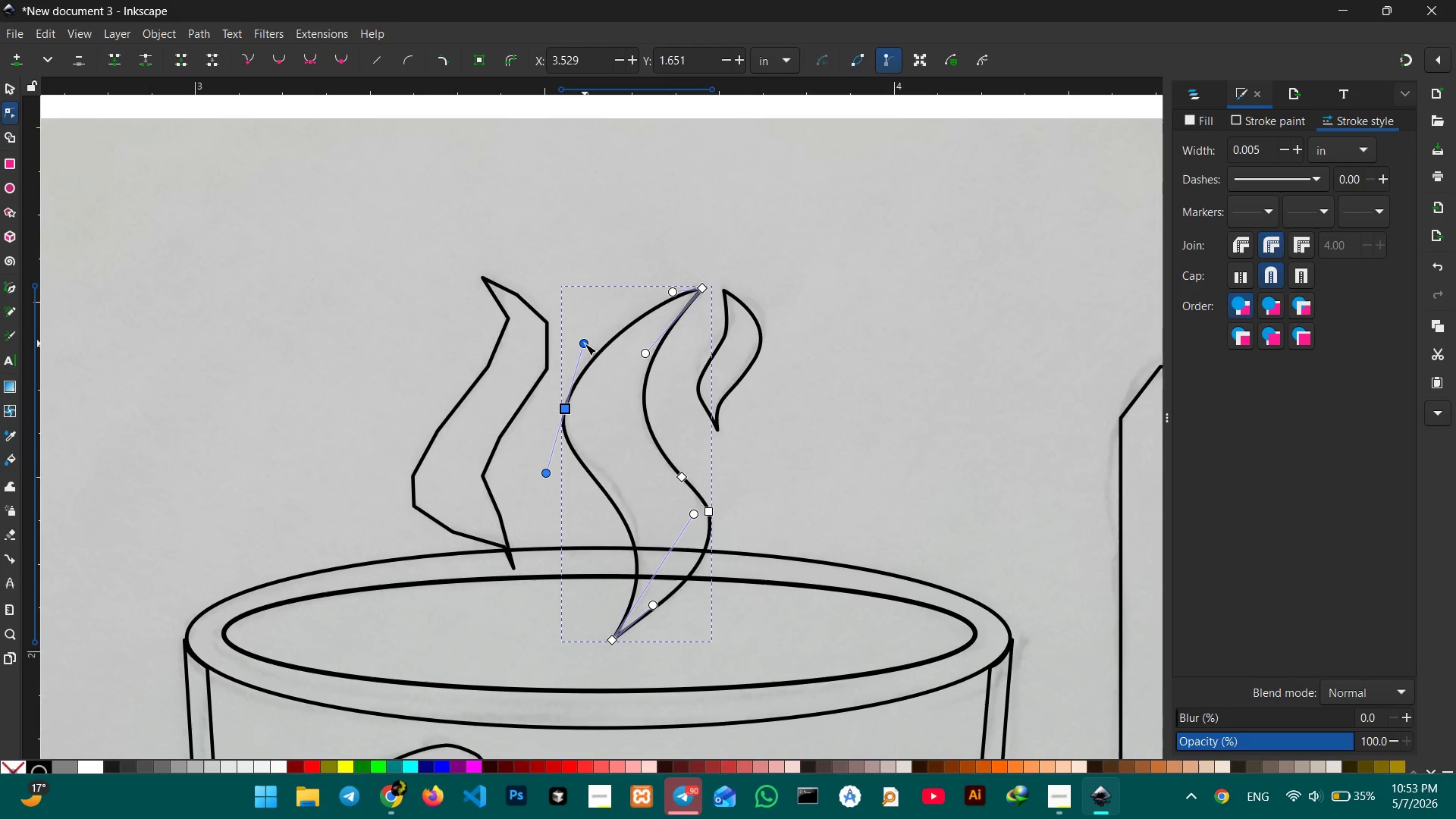 
key(Control+Z)
 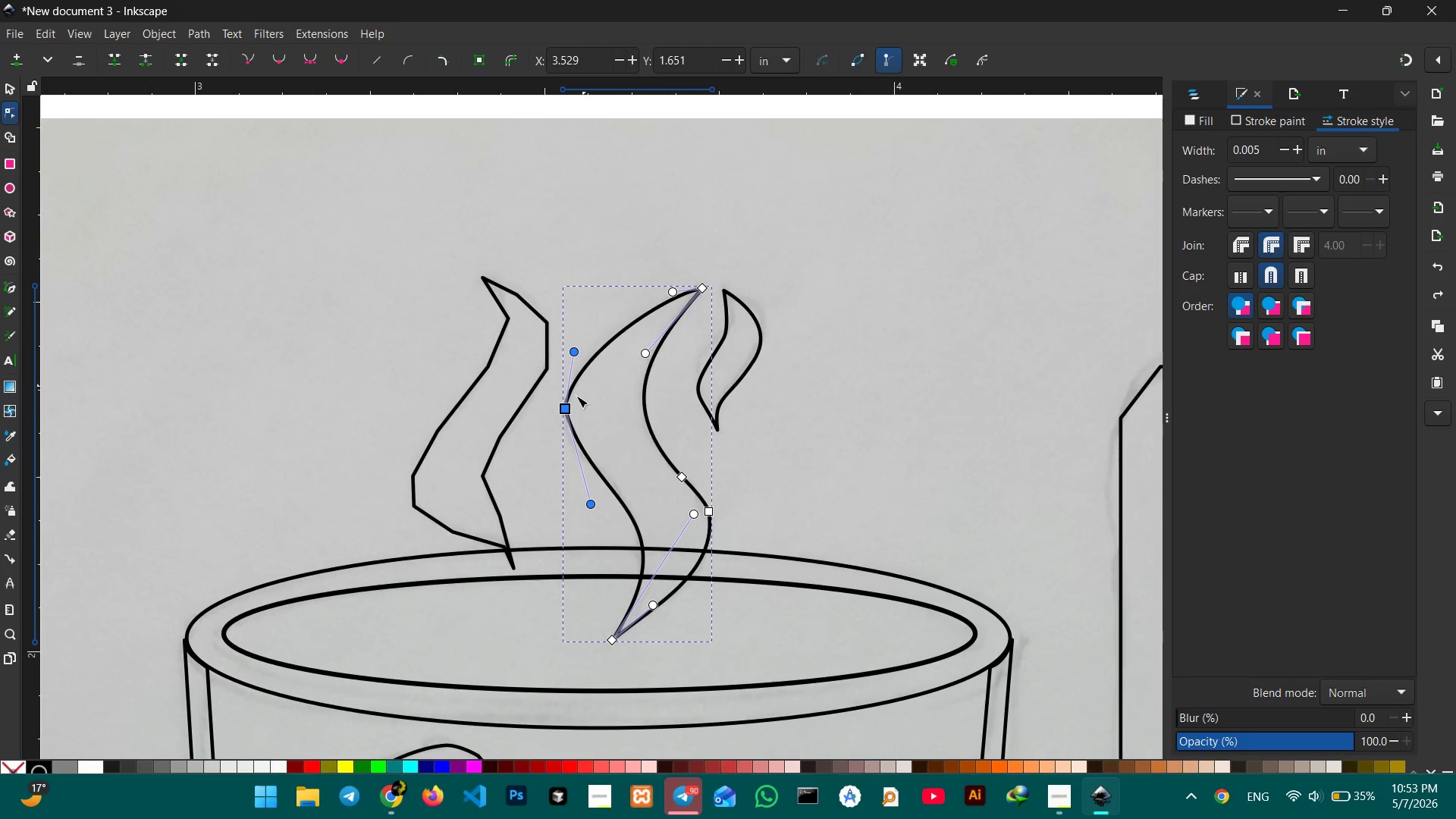 
left_click_drag(start_coordinate=[566, 409], to_coordinate=[574, 404])
 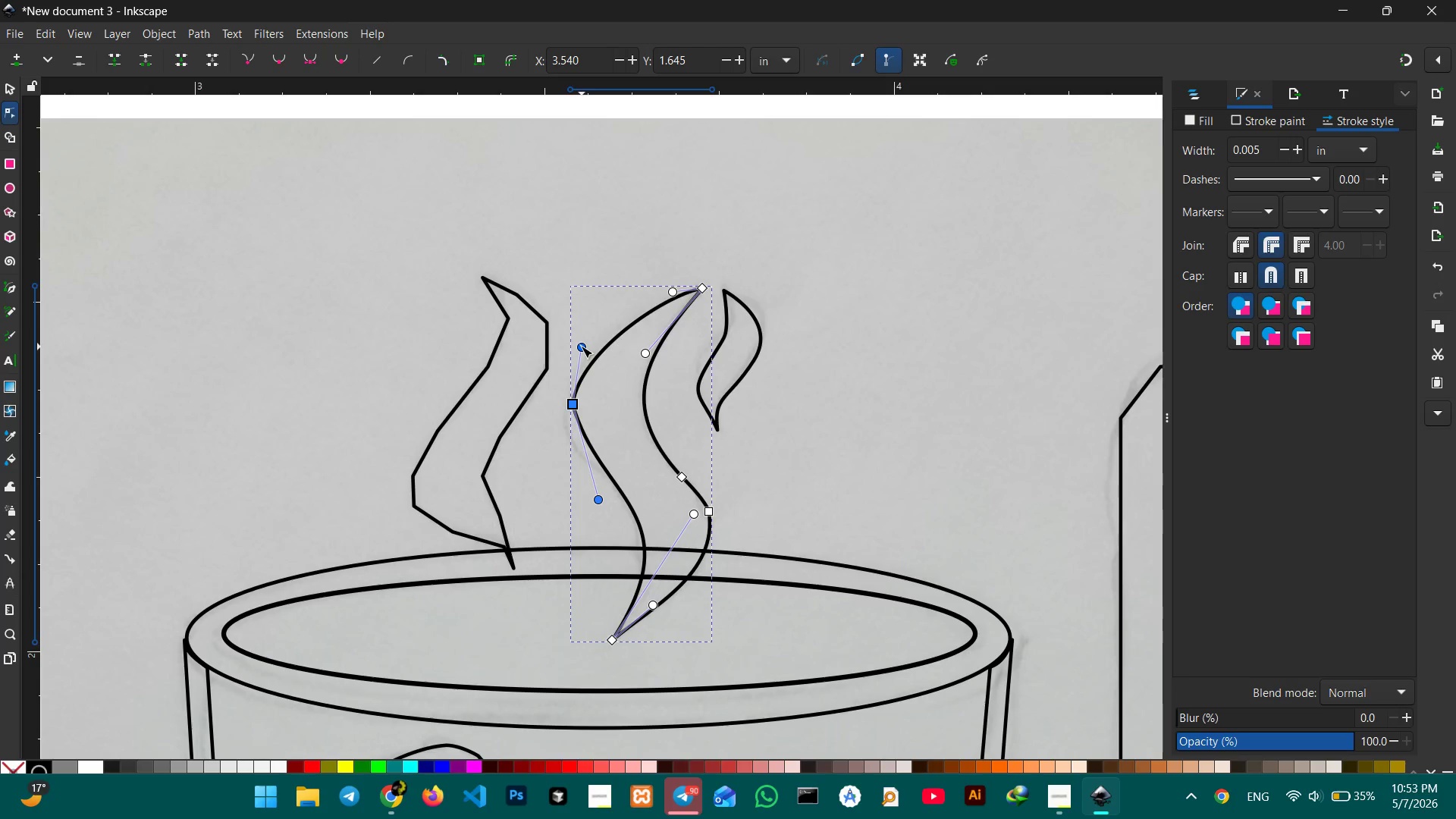 
left_click_drag(start_coordinate=[581, 346], to_coordinate=[573, 344])
 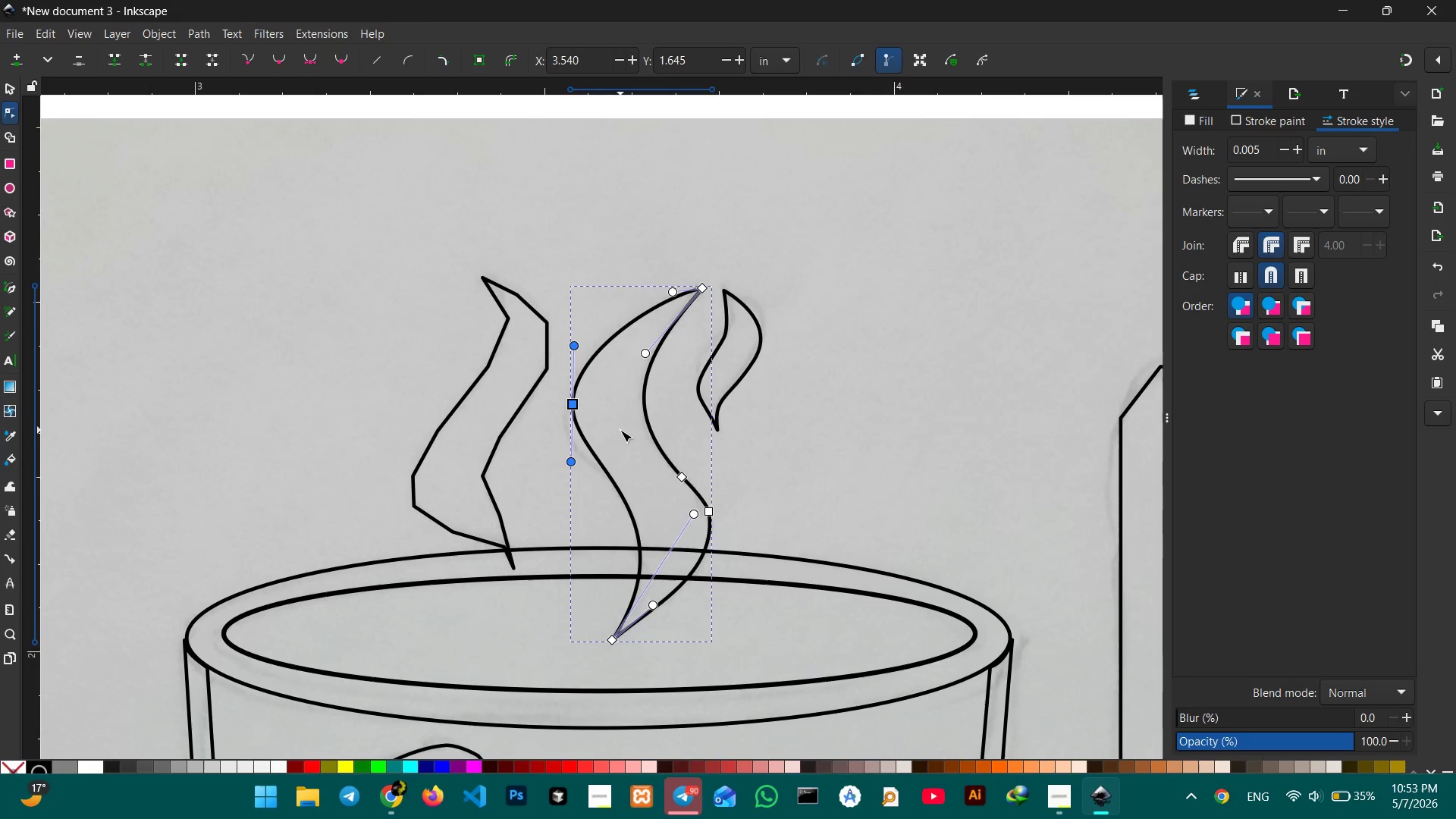 
left_click([620, 430])
 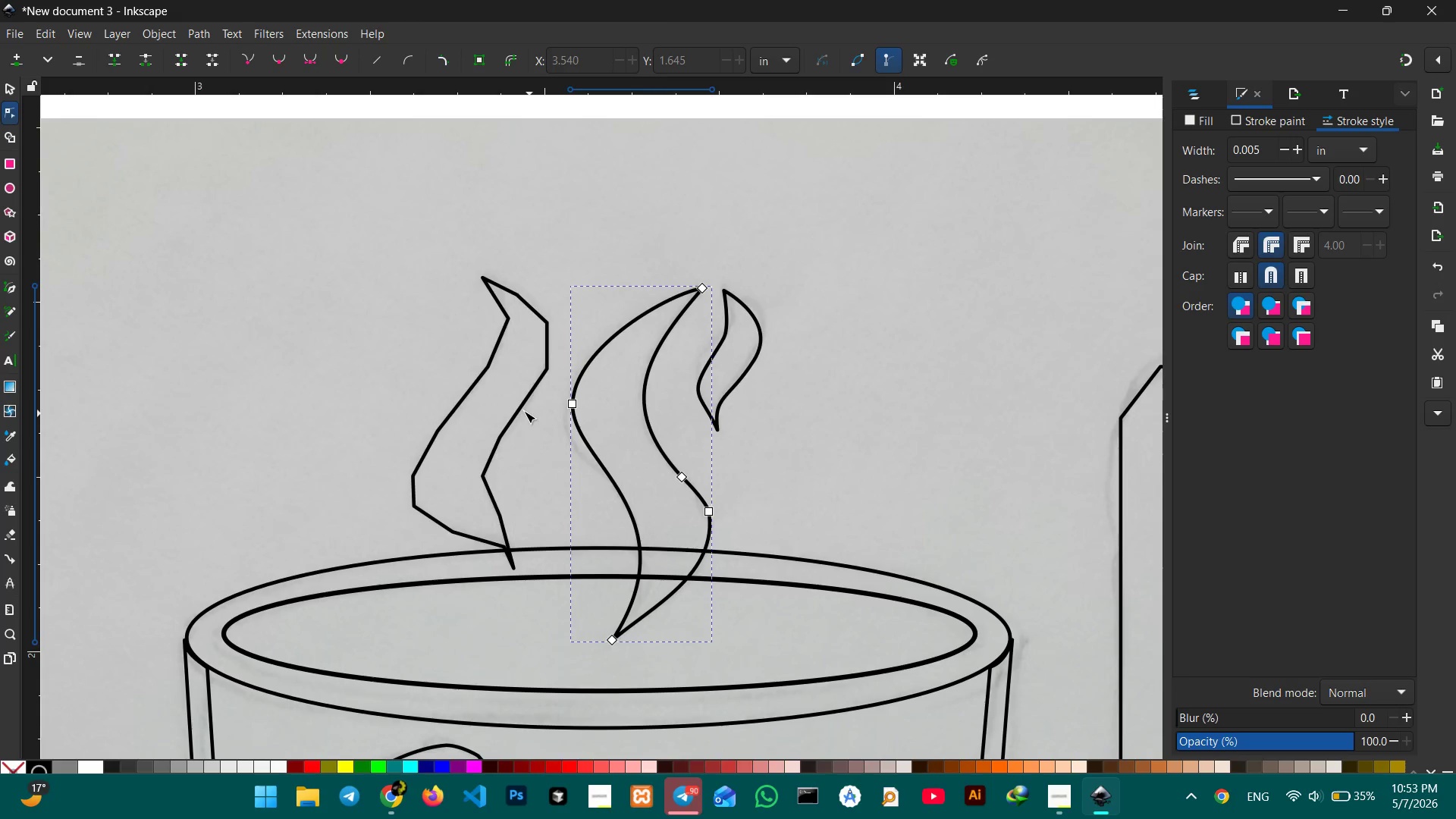 
left_click([522, 410])
 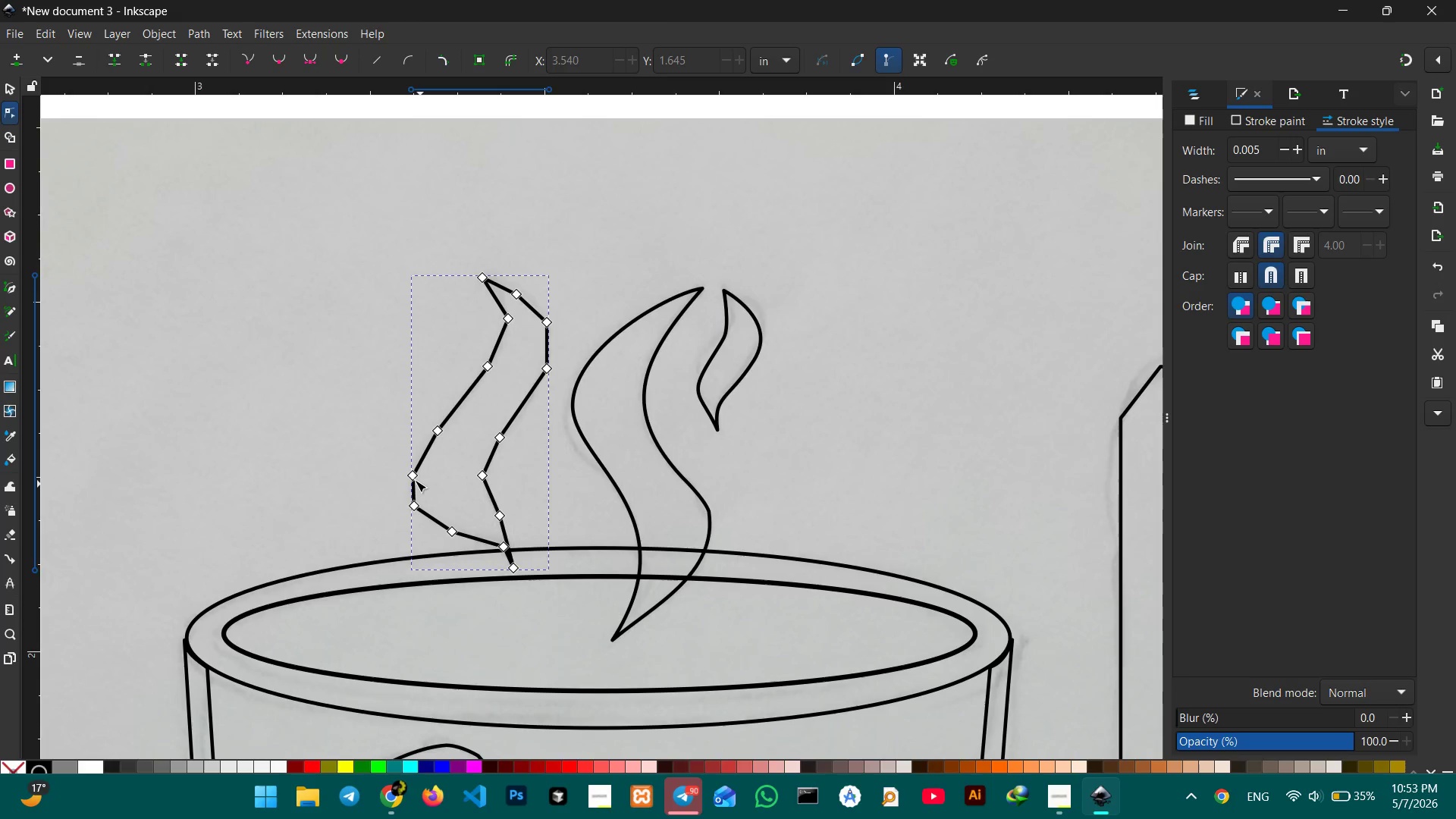 
left_click([414, 480])
 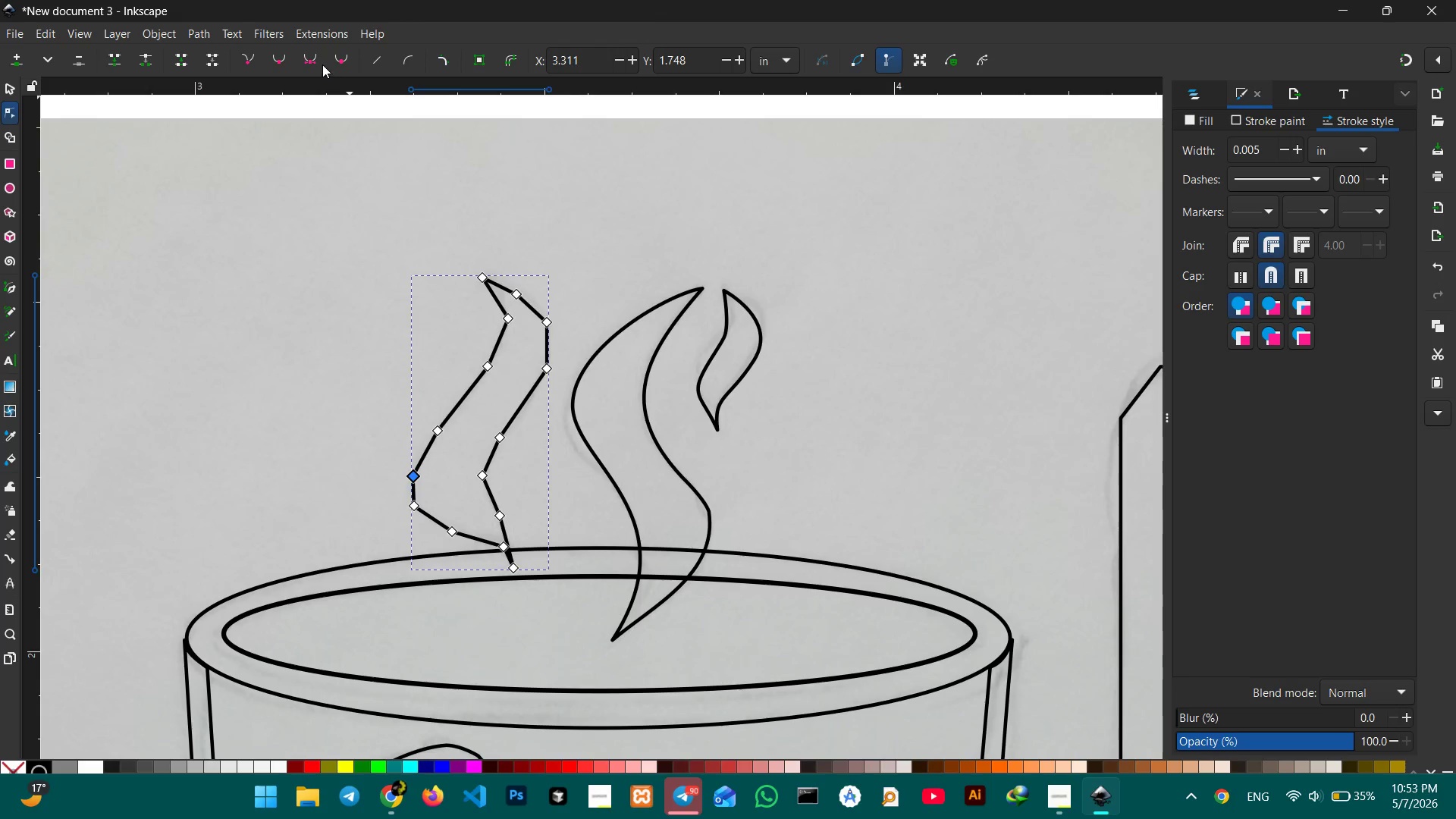 
left_click([322, 64])
 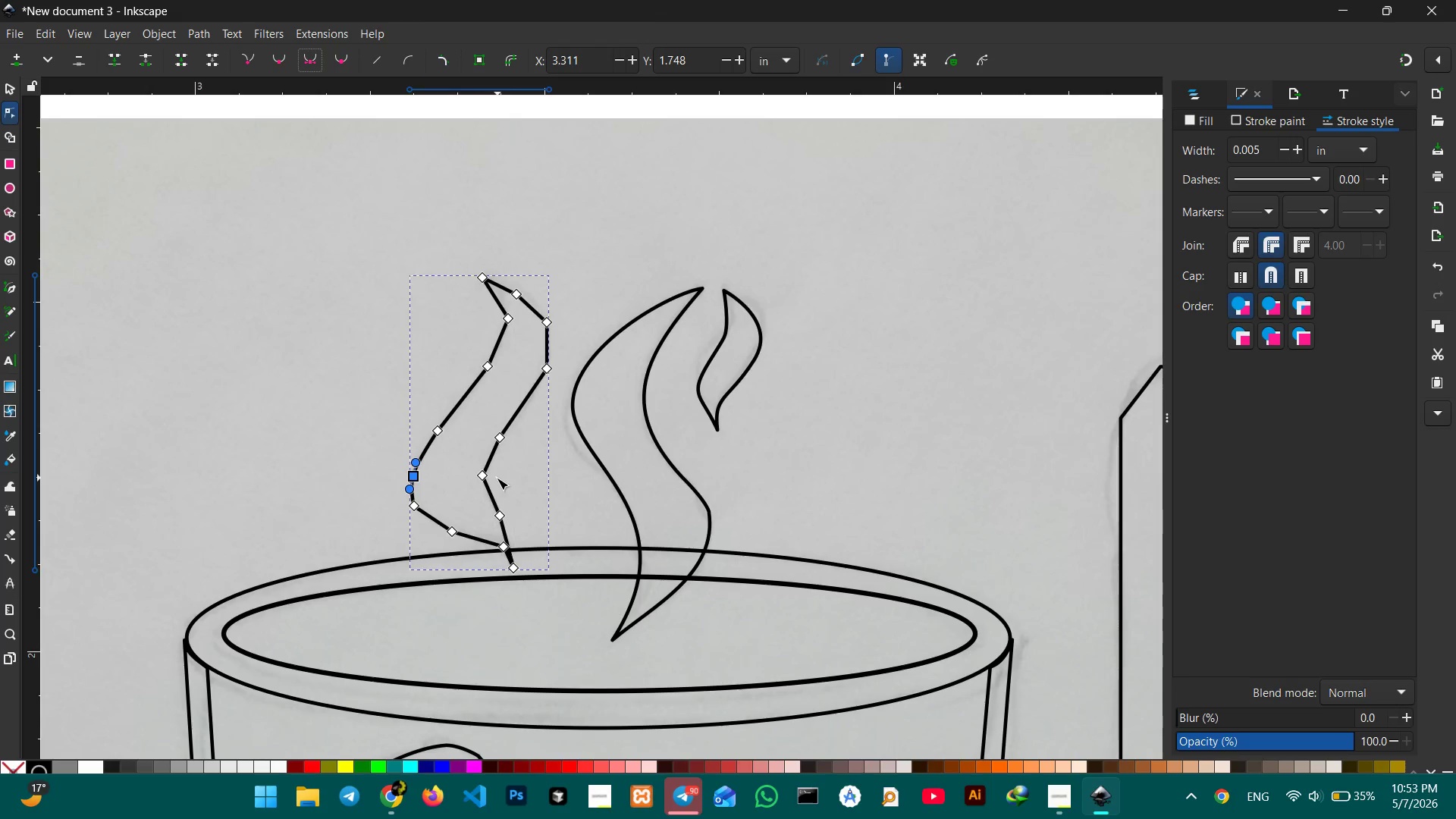 
left_click([487, 478])
 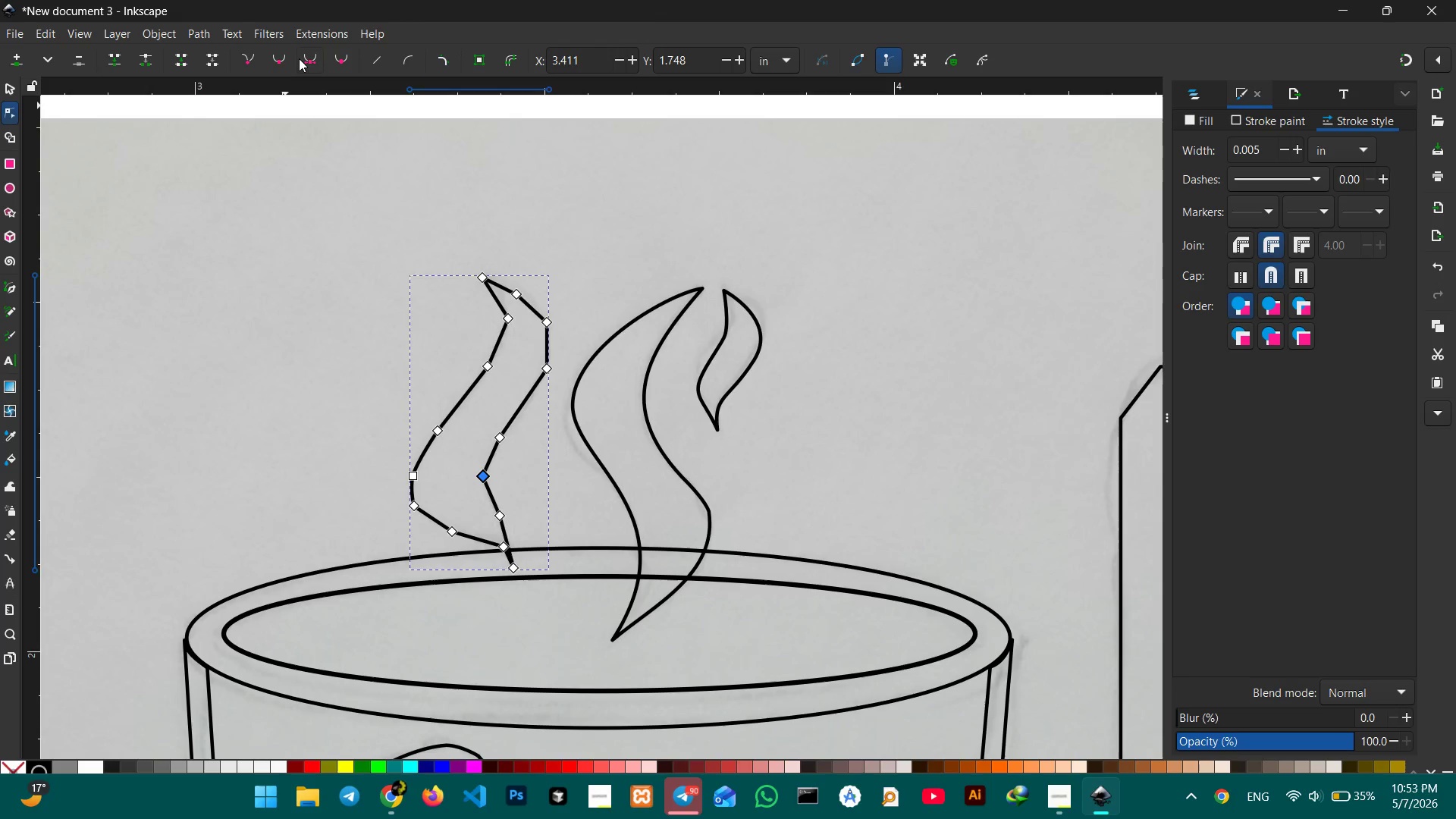 
left_click([304, 58])
 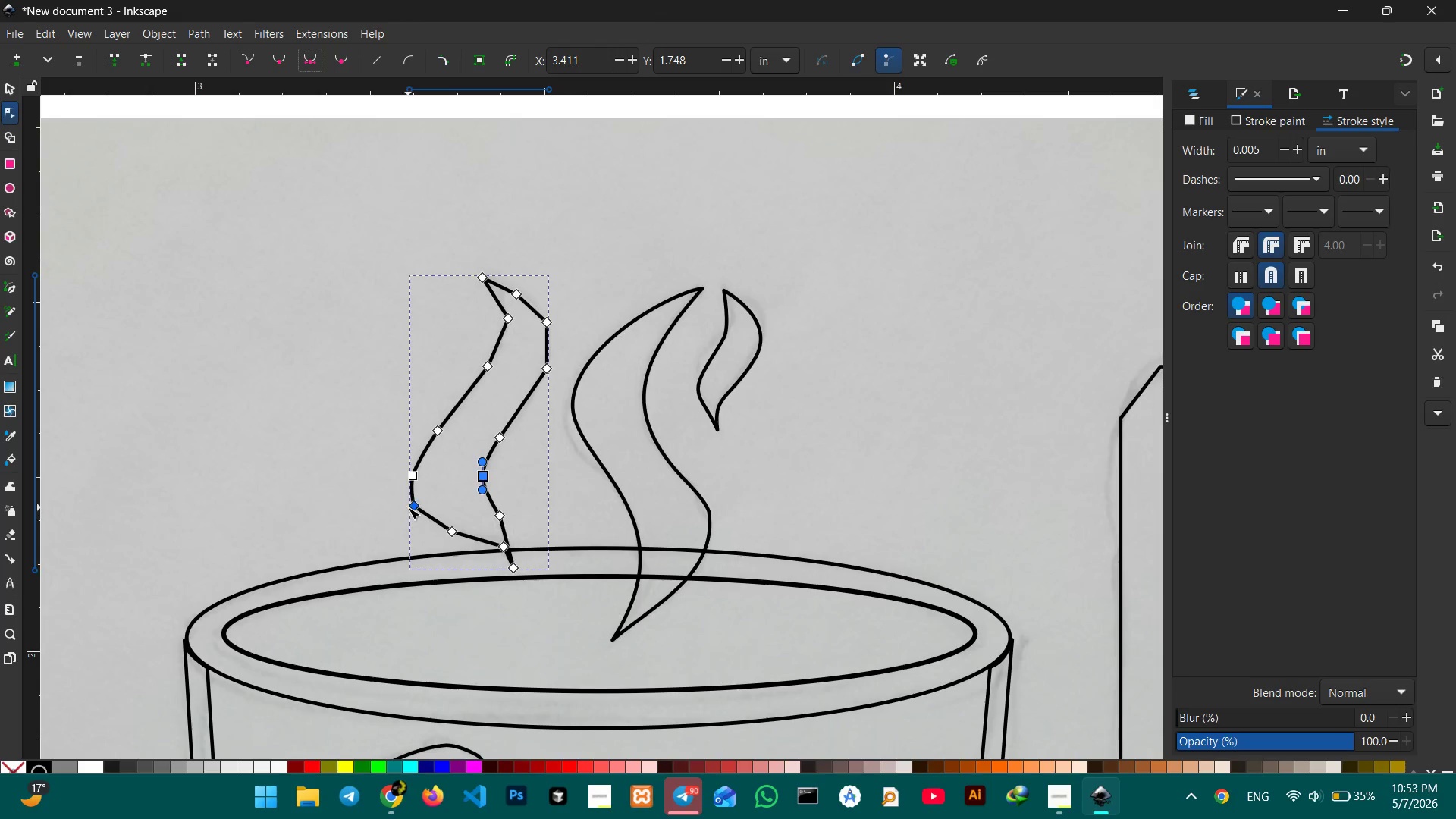 
left_click([416, 504])
 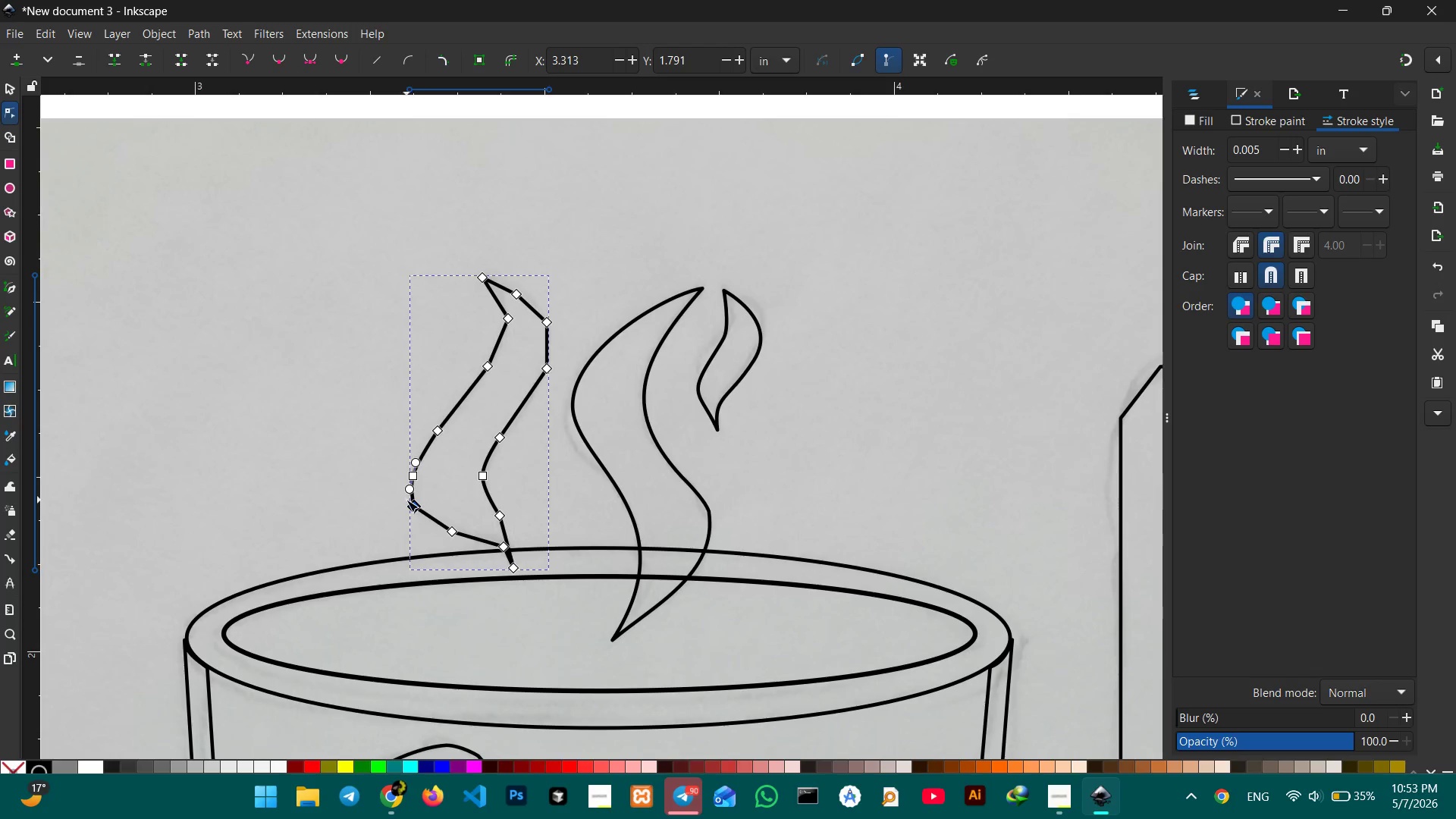 
key(Backspace)
 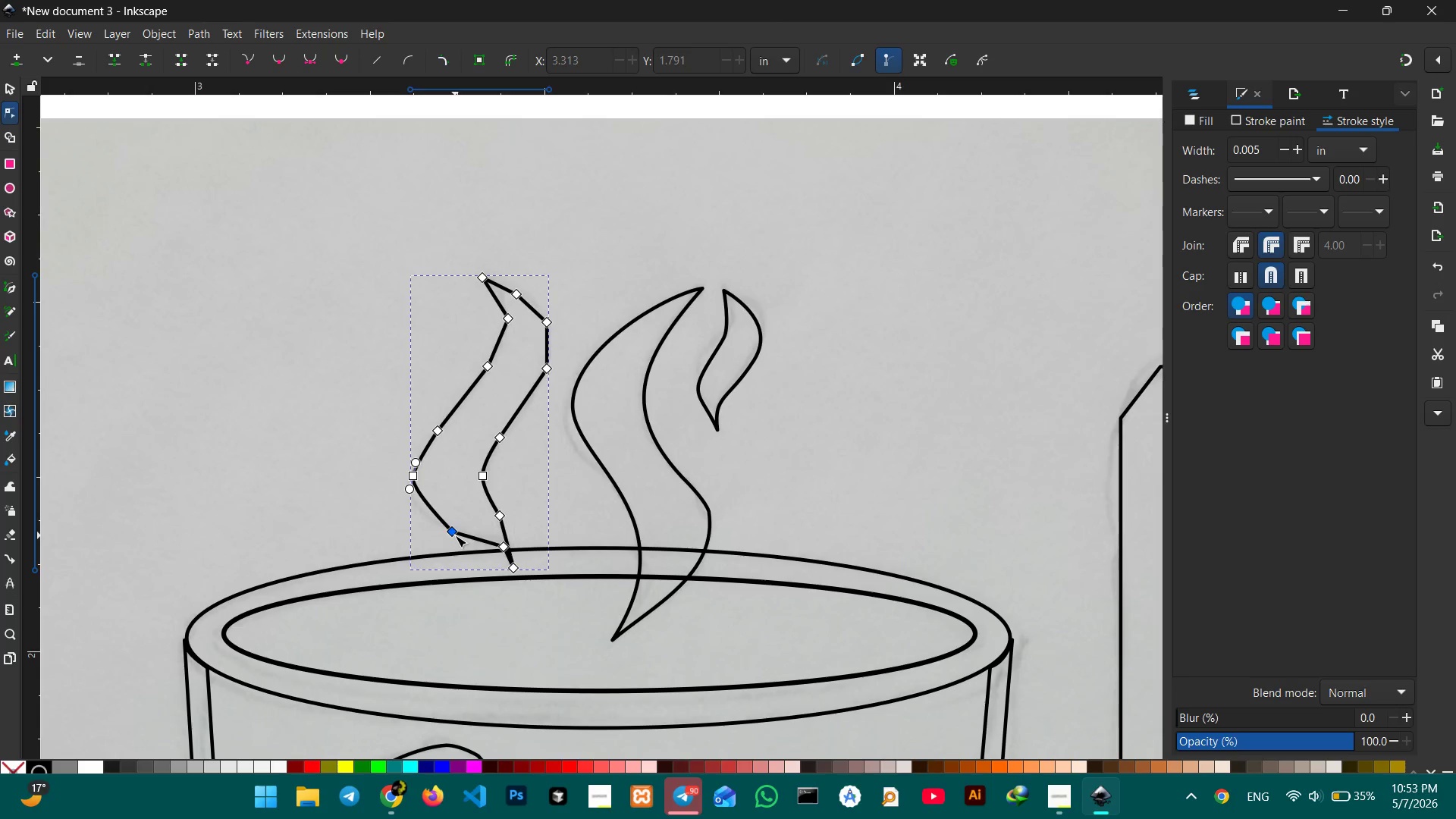 
left_click([455, 535])
 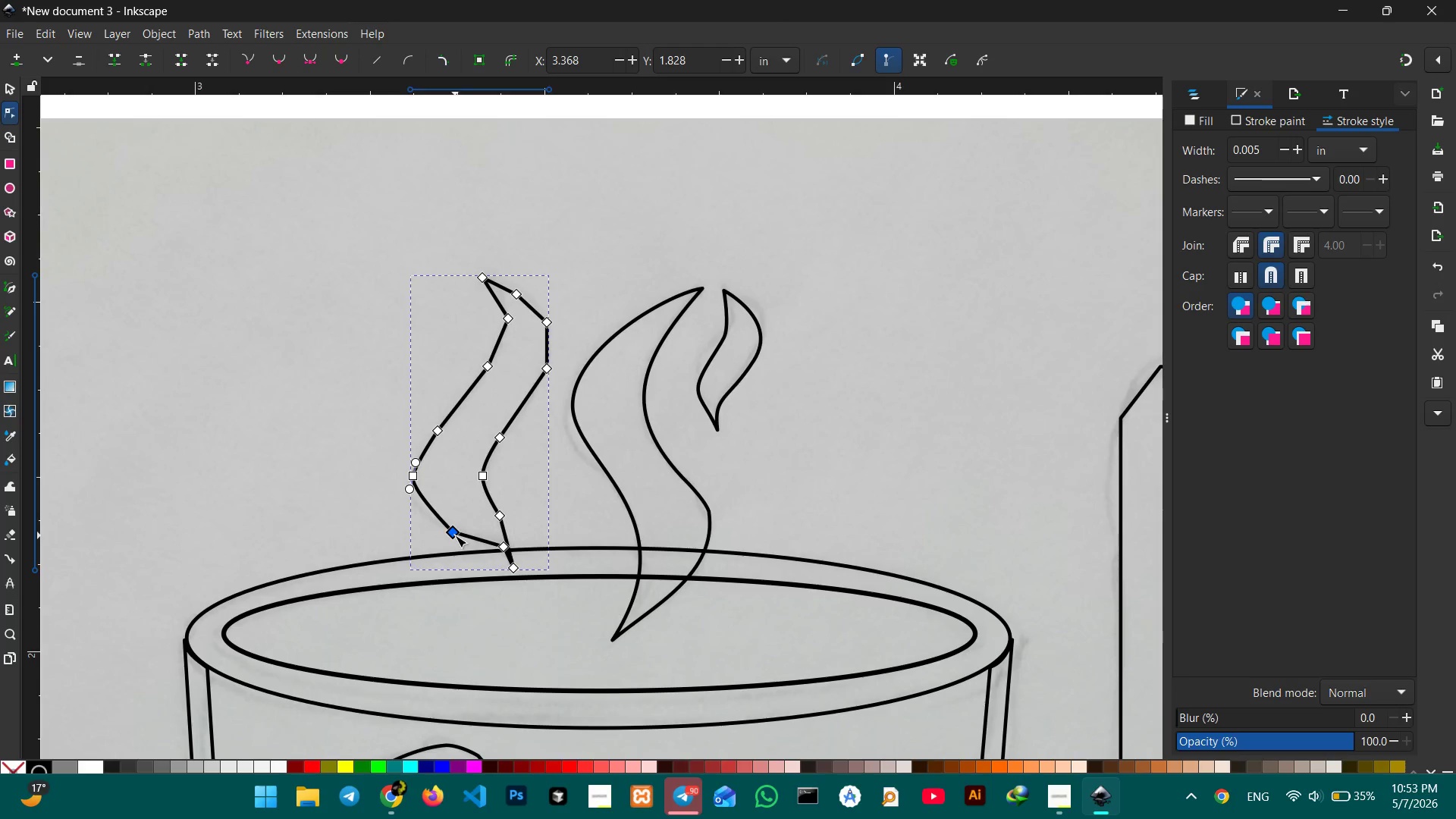 
key(Backspace)
 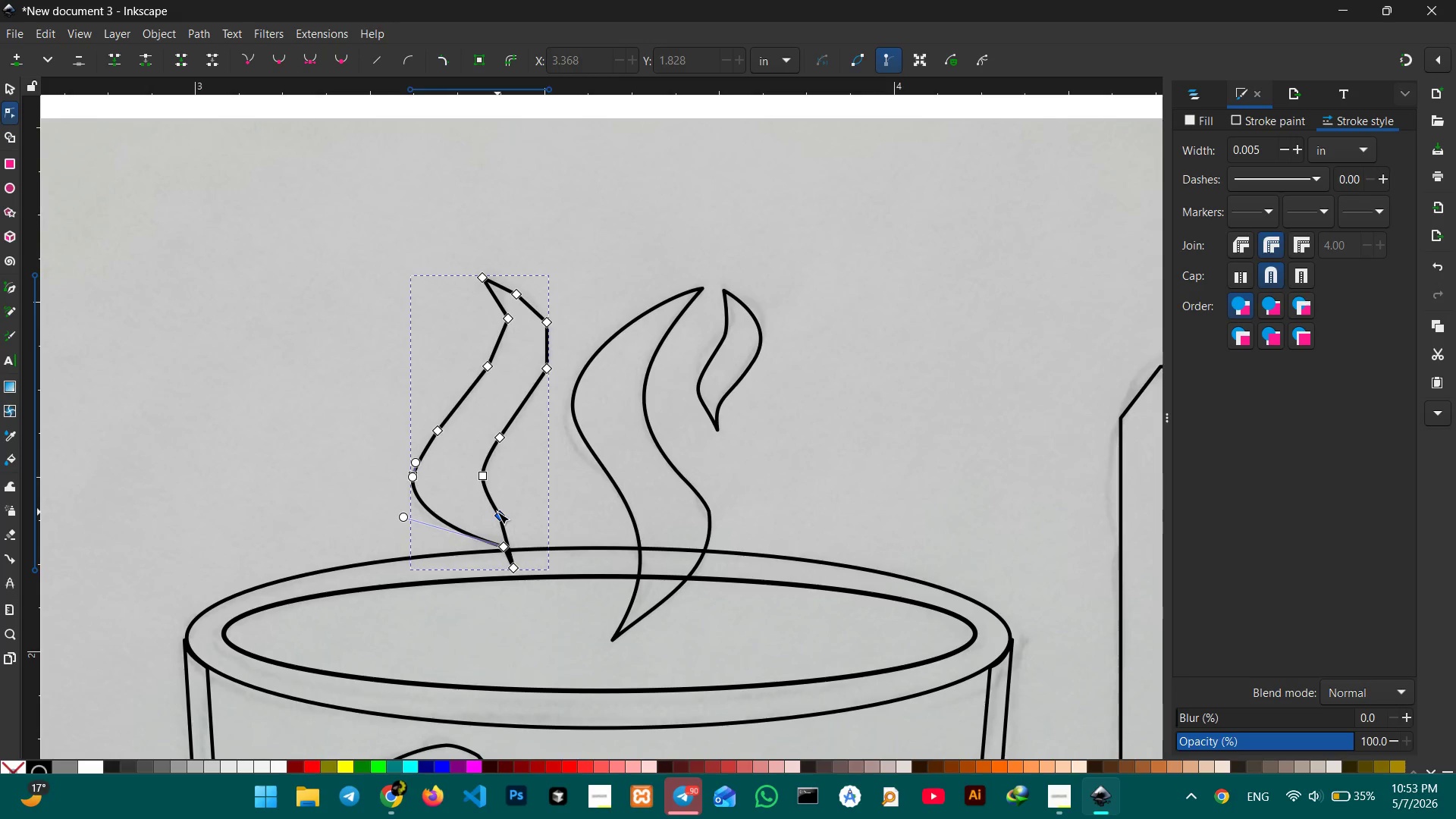 
left_click([497, 512])
 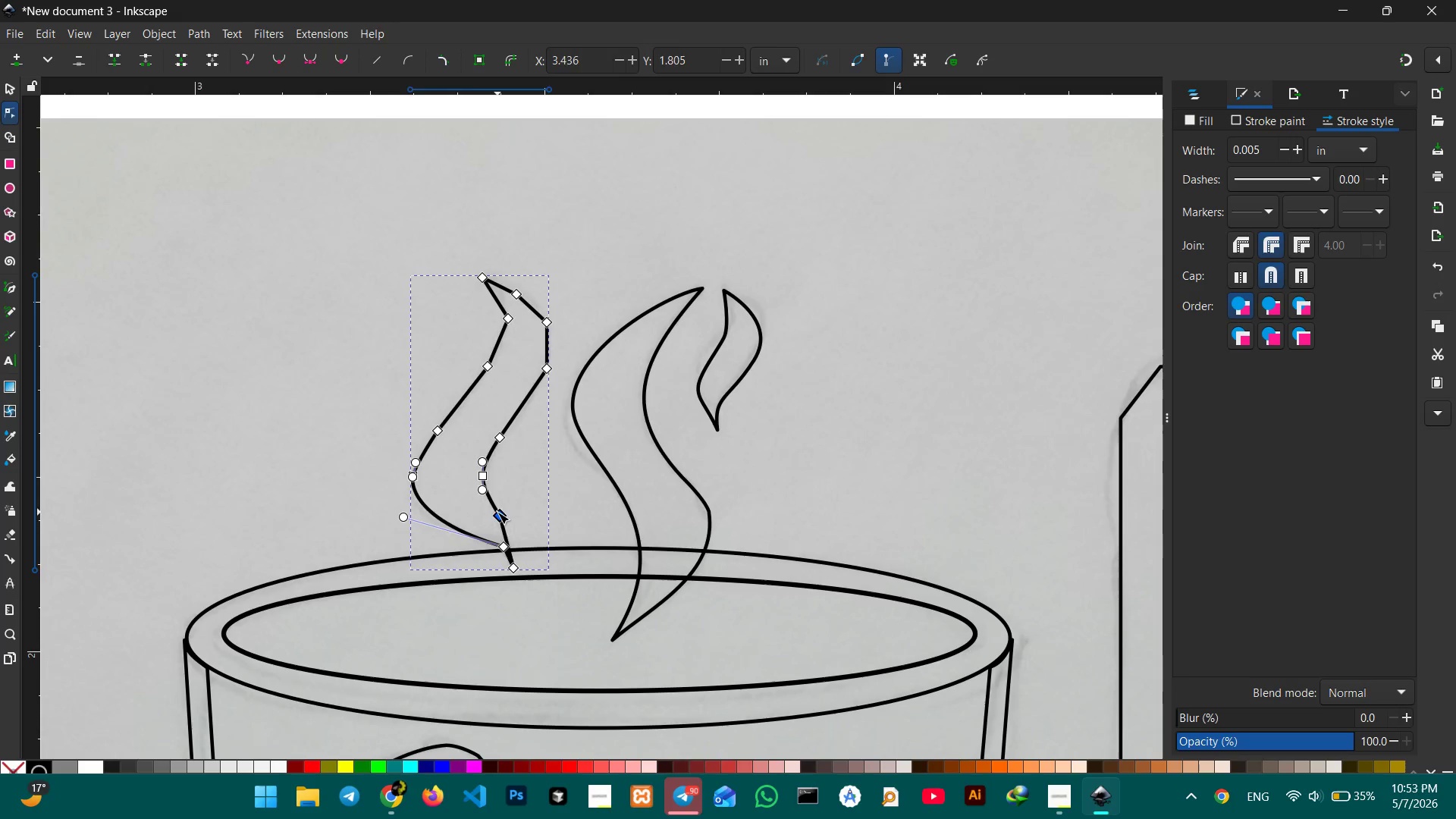 
key(Backspace)
 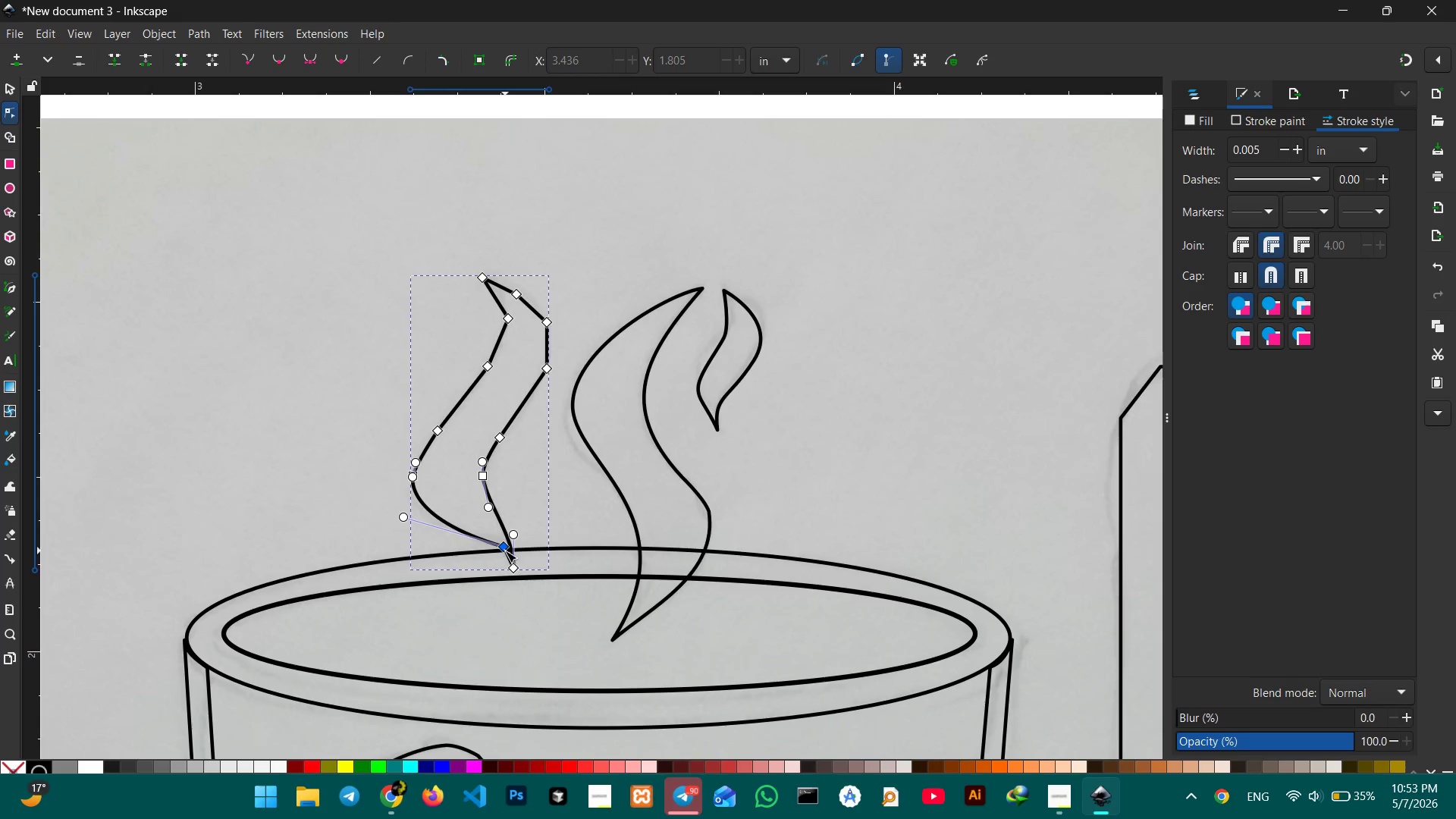 
left_click([505, 551])
 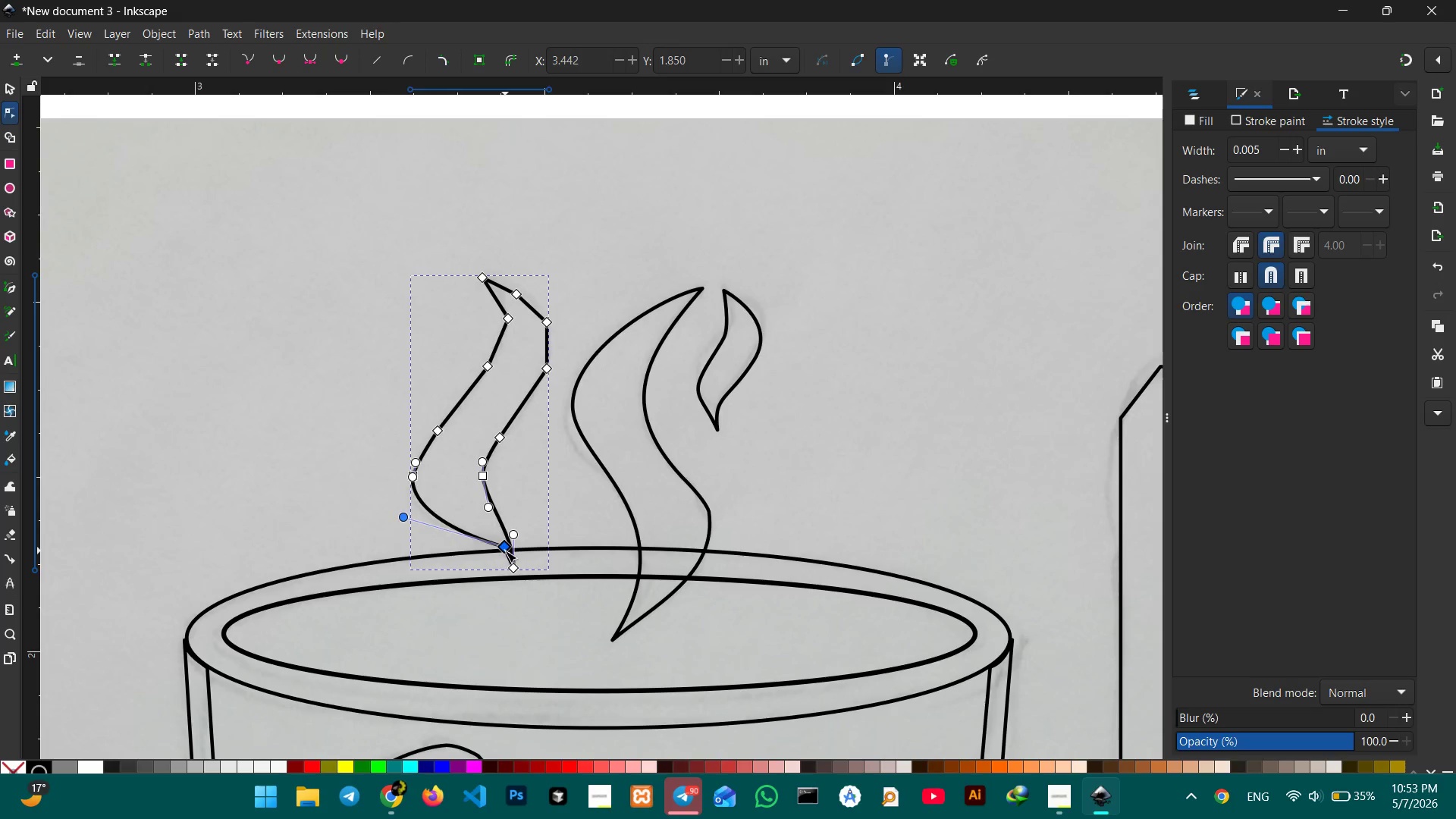 
key(Backspace)
 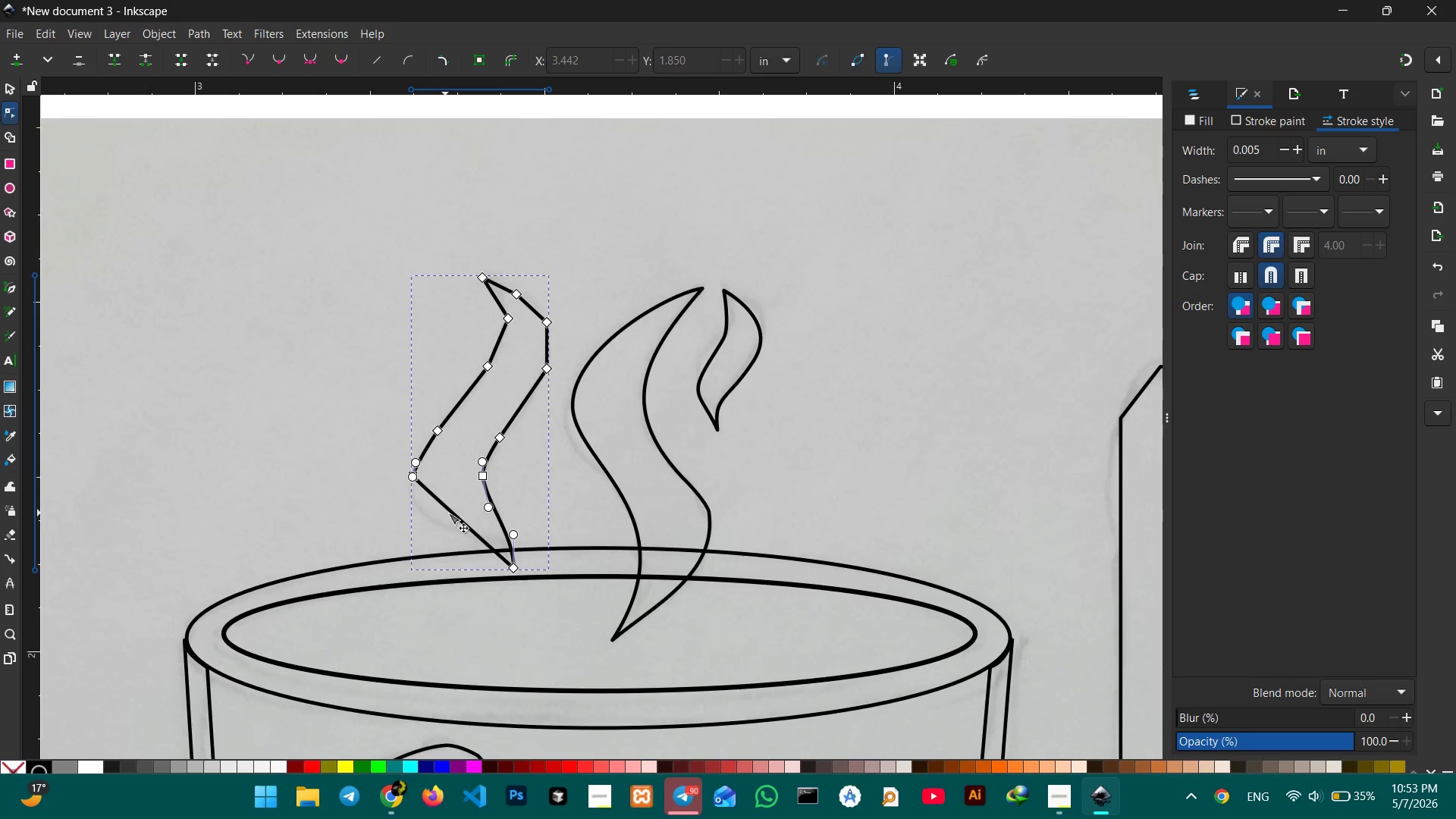 
left_click_drag(start_coordinate=[450, 512], to_coordinate=[448, 530])
 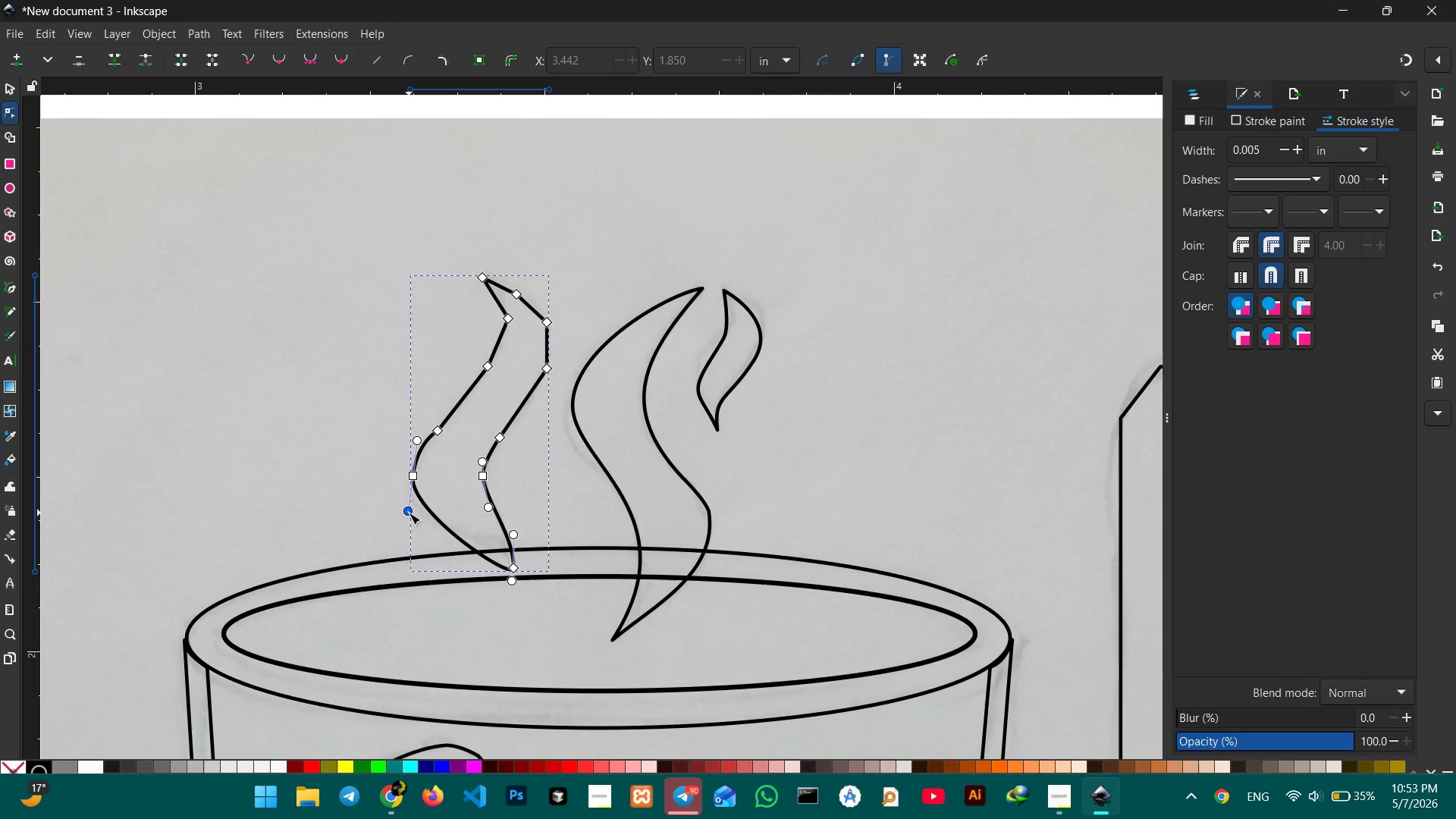 
left_click_drag(start_coordinate=[409, 513], to_coordinate=[415, 525])
 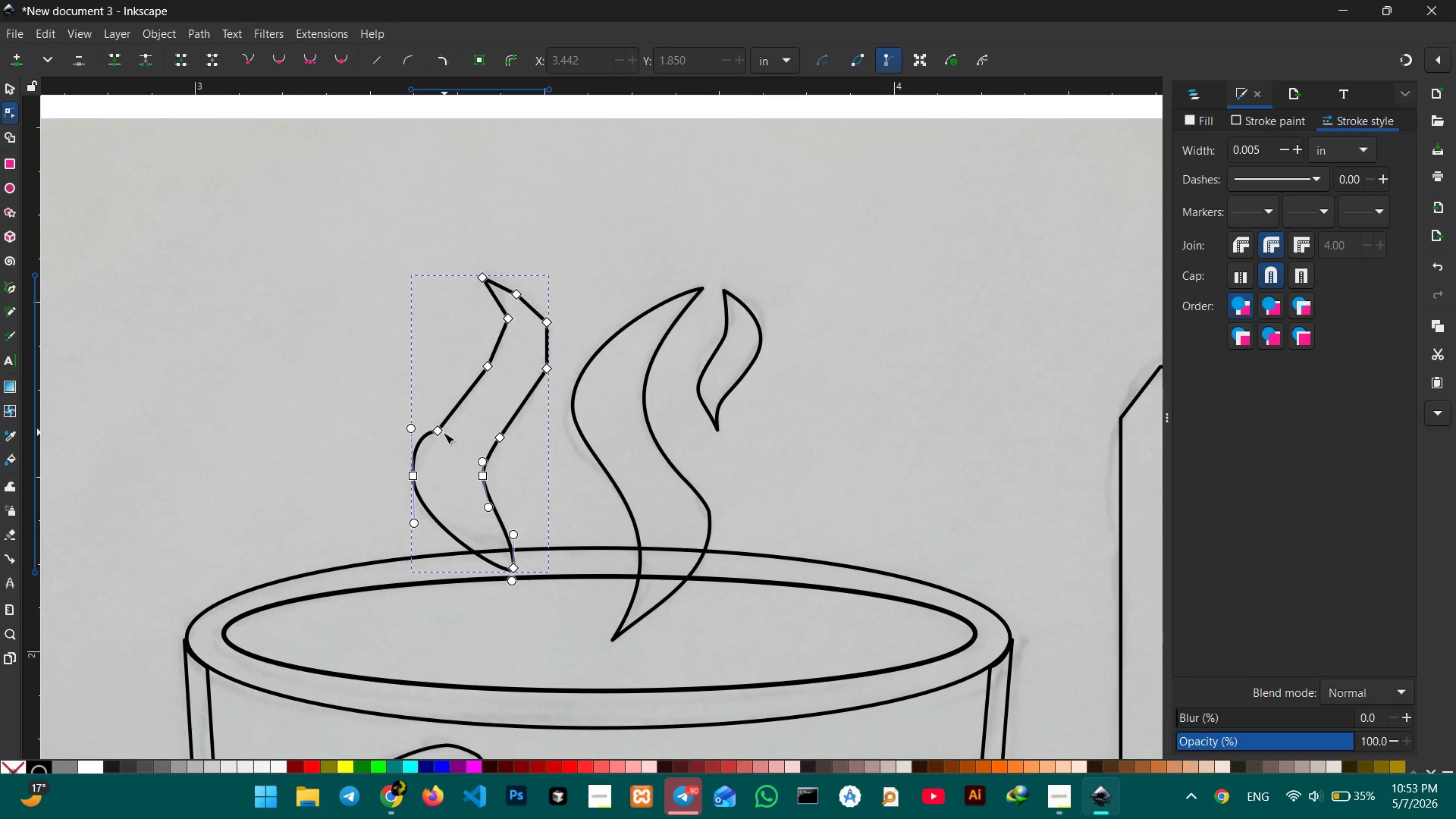 
left_click([441, 432])
 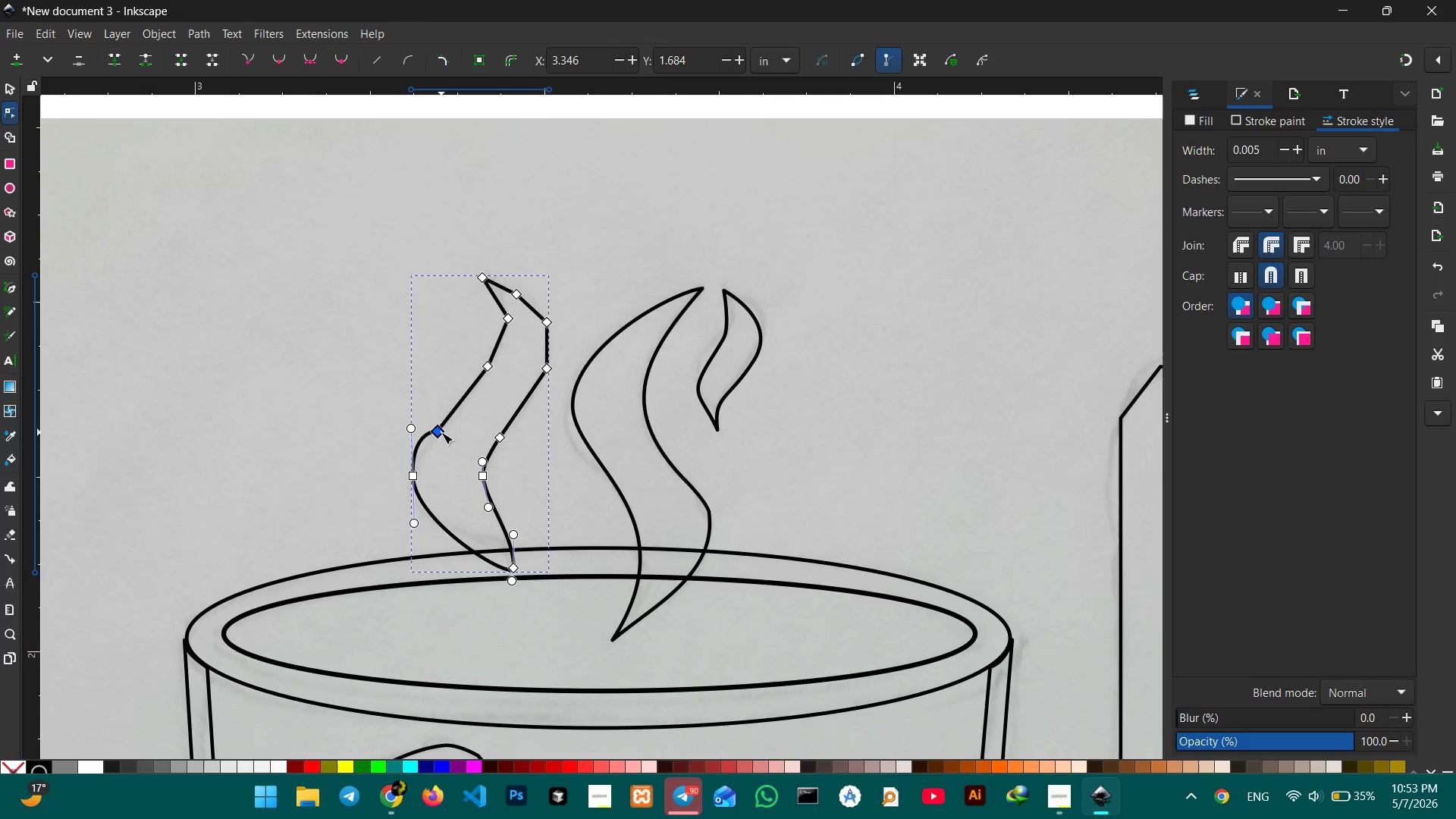 
key(Backspace)
 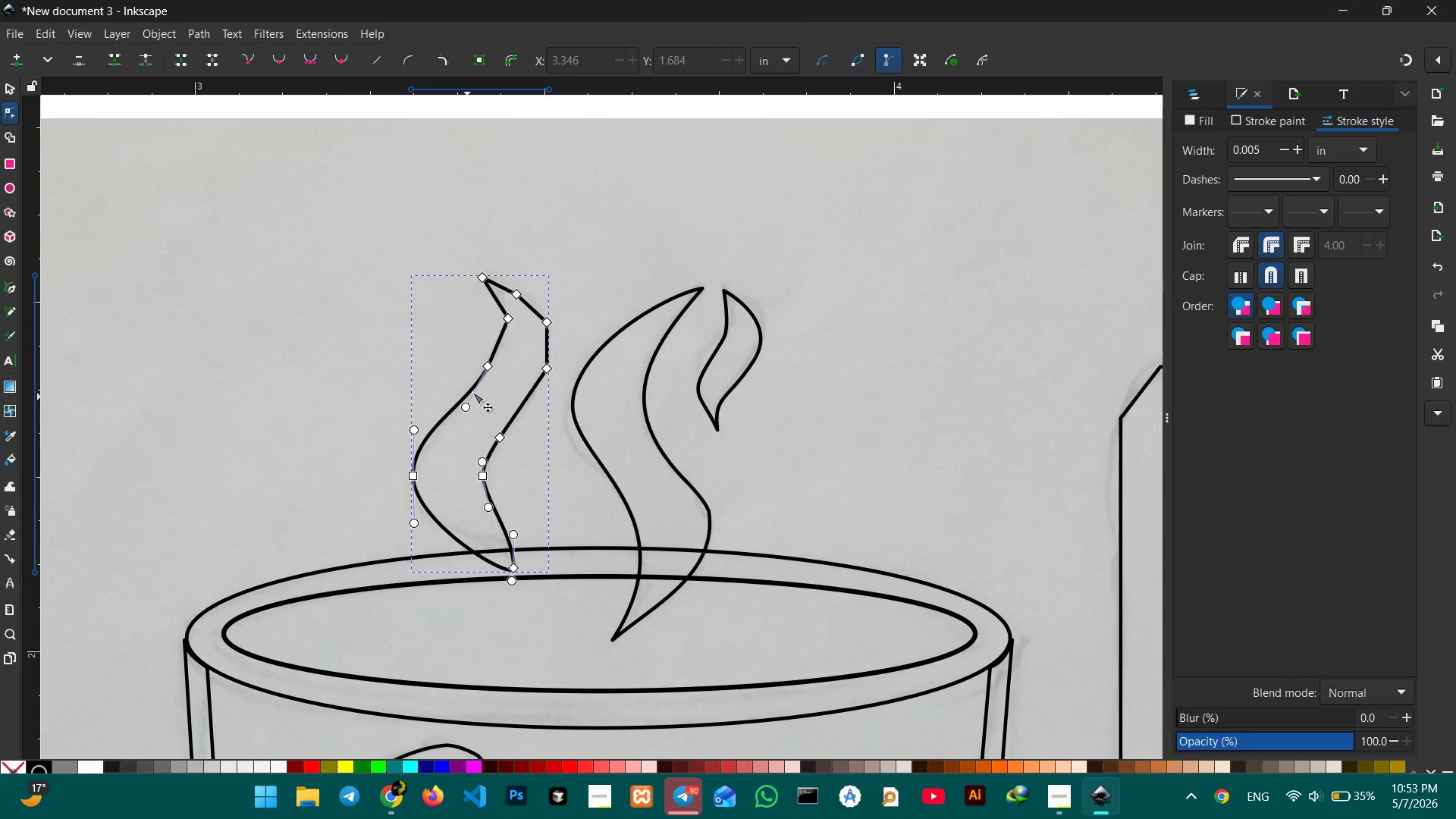 
left_click([484, 367])
 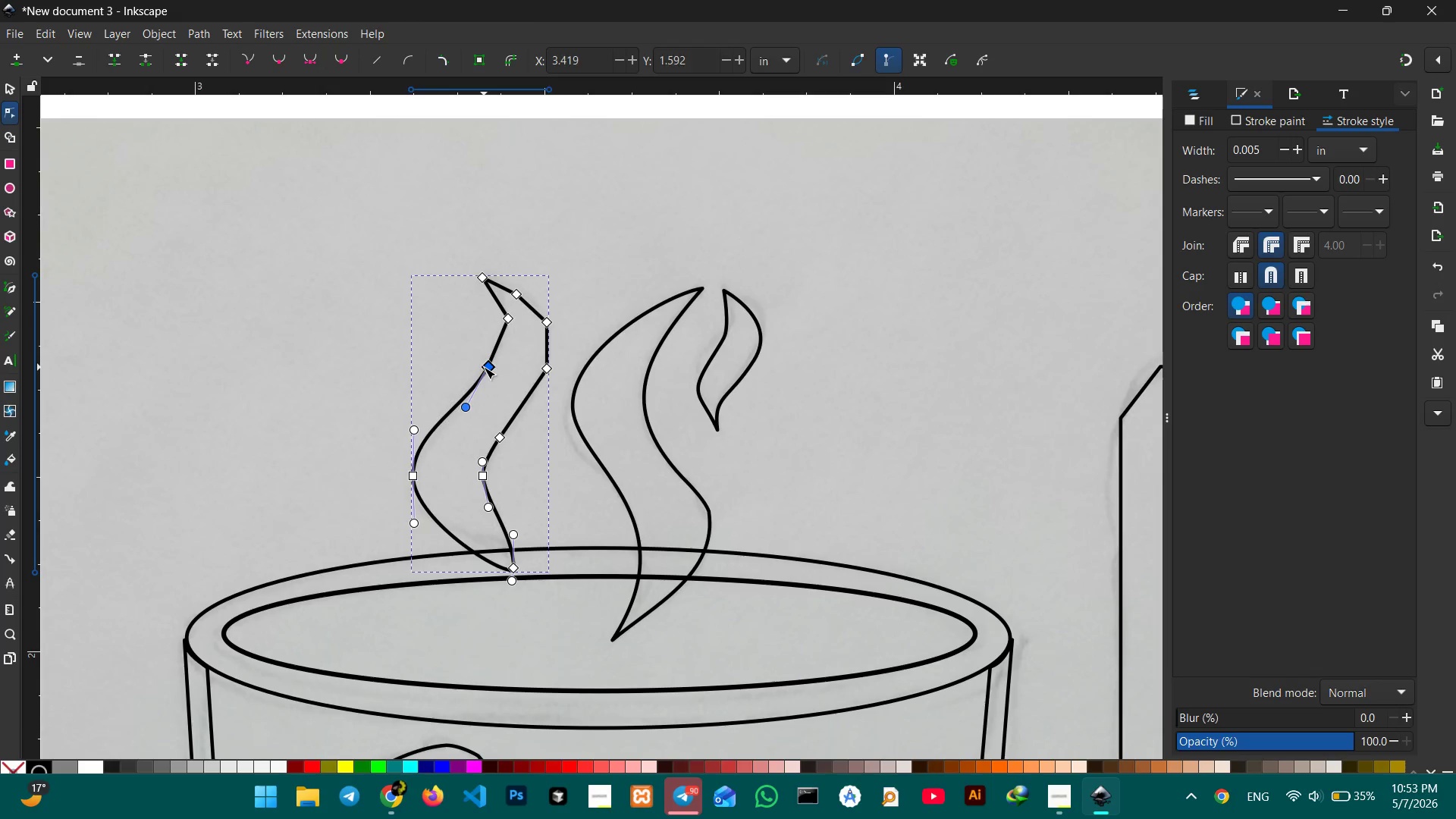 
key(Backspace)
 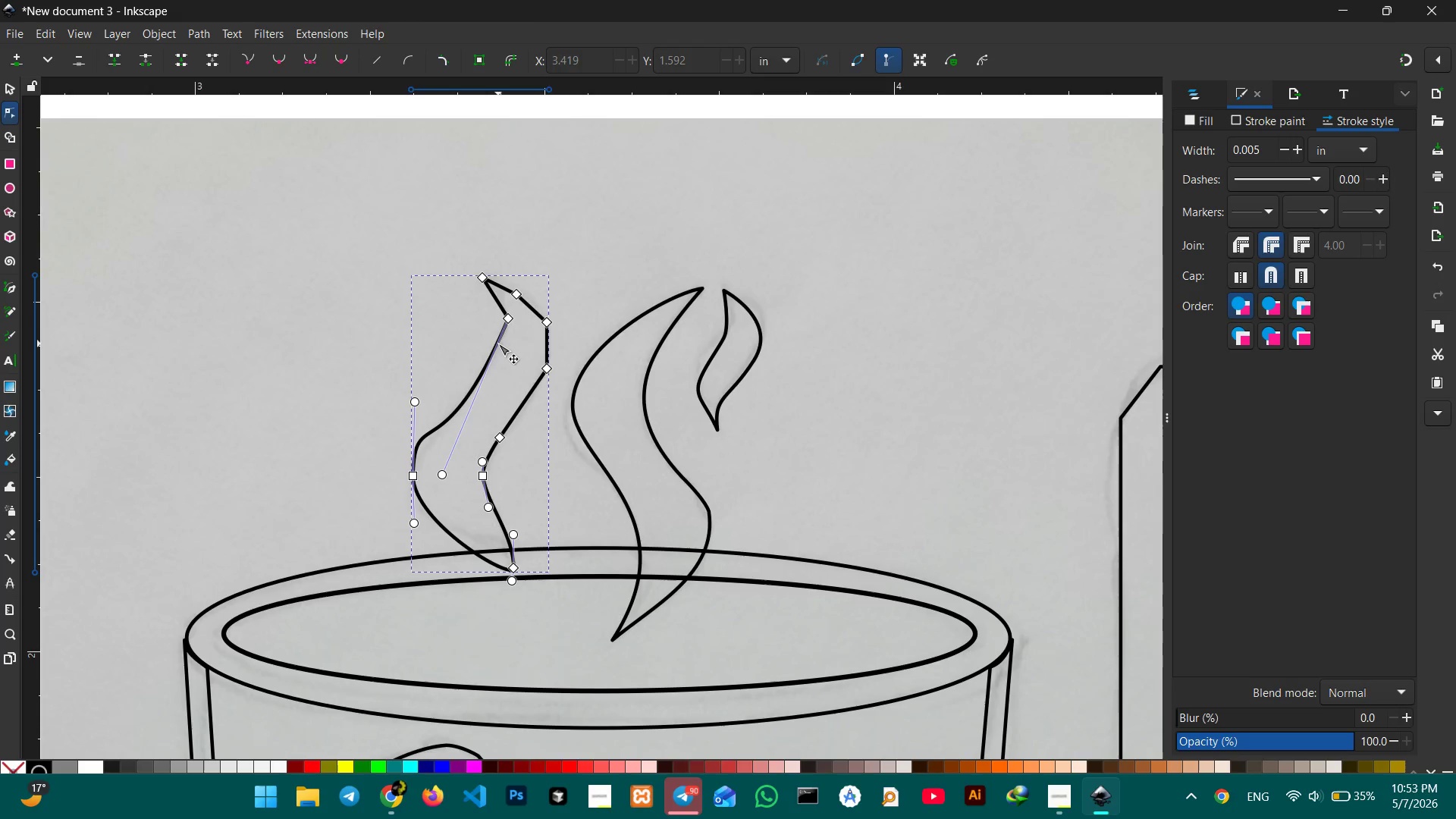 
key(Control+Z)
 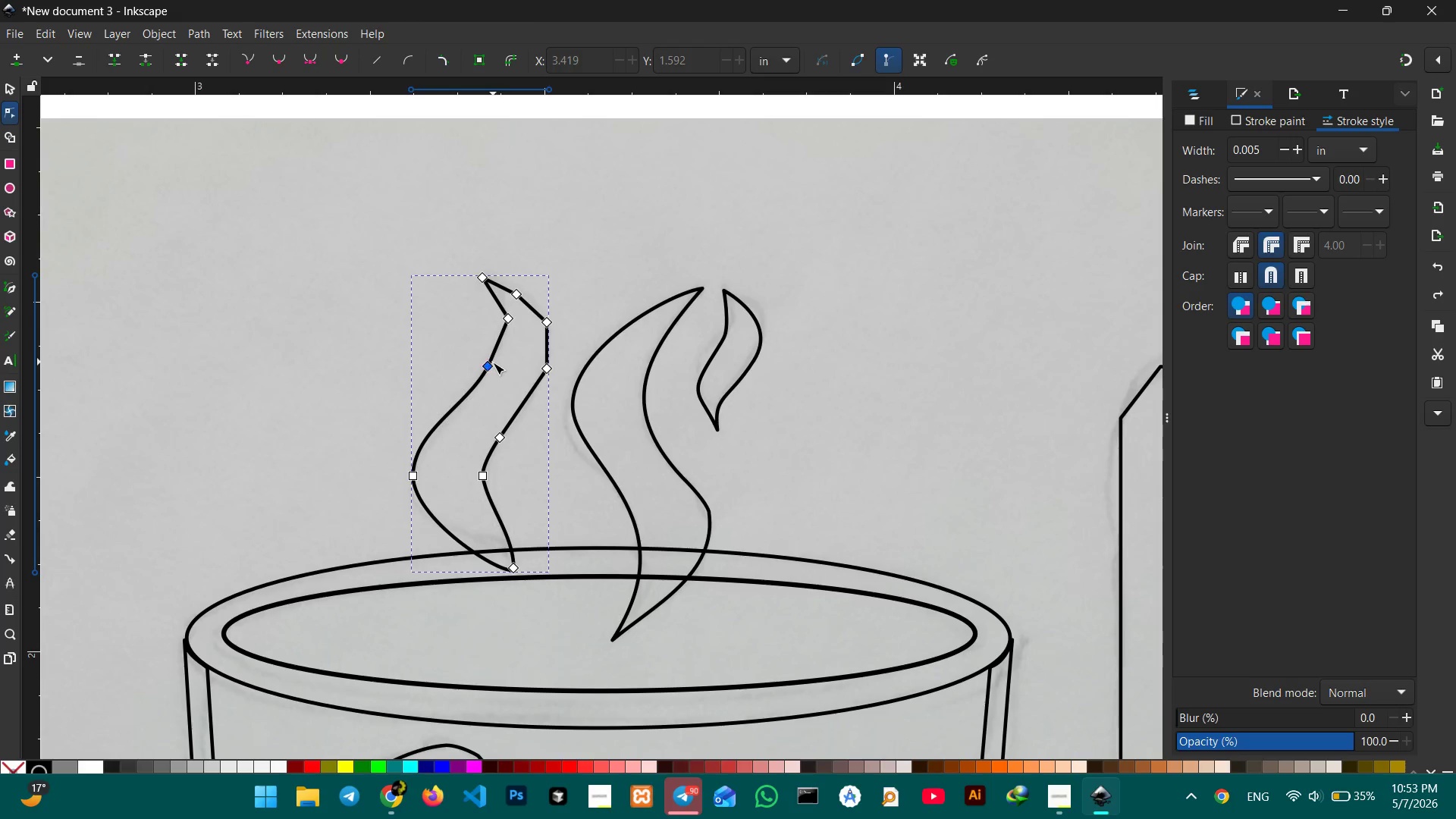 
left_click([493, 363])
 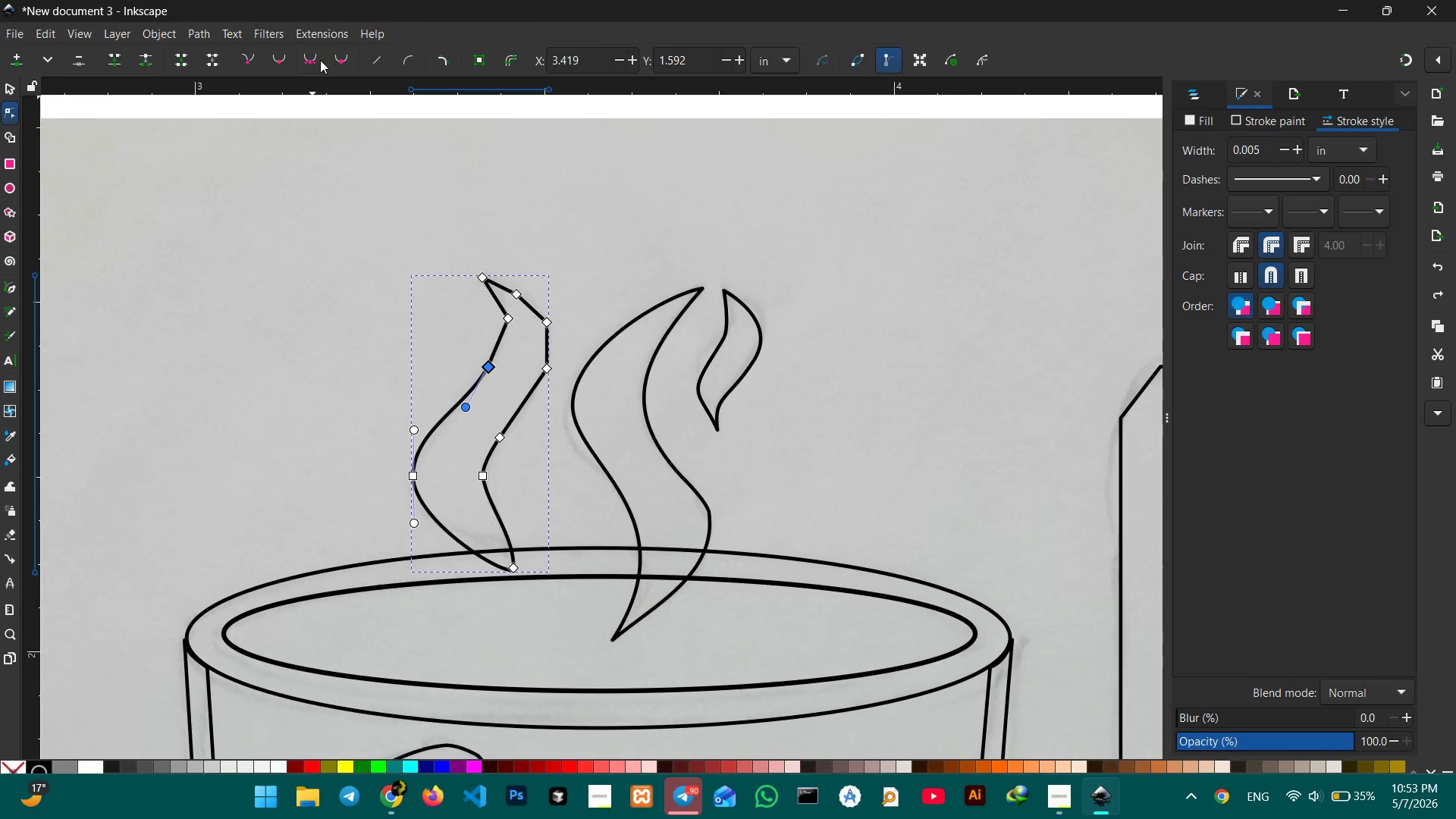 
left_click([320, 58])
 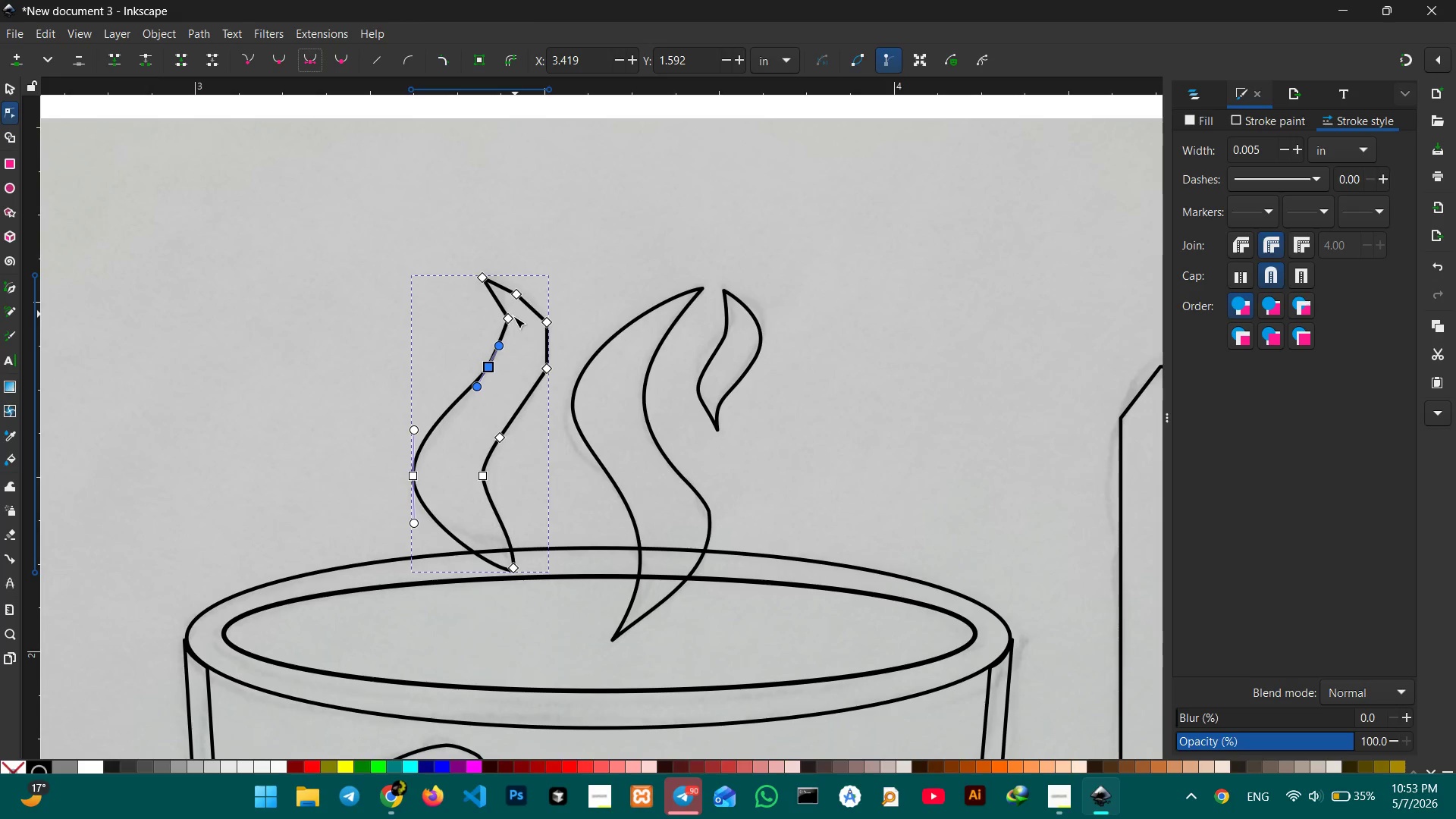 
left_click([513, 318])
 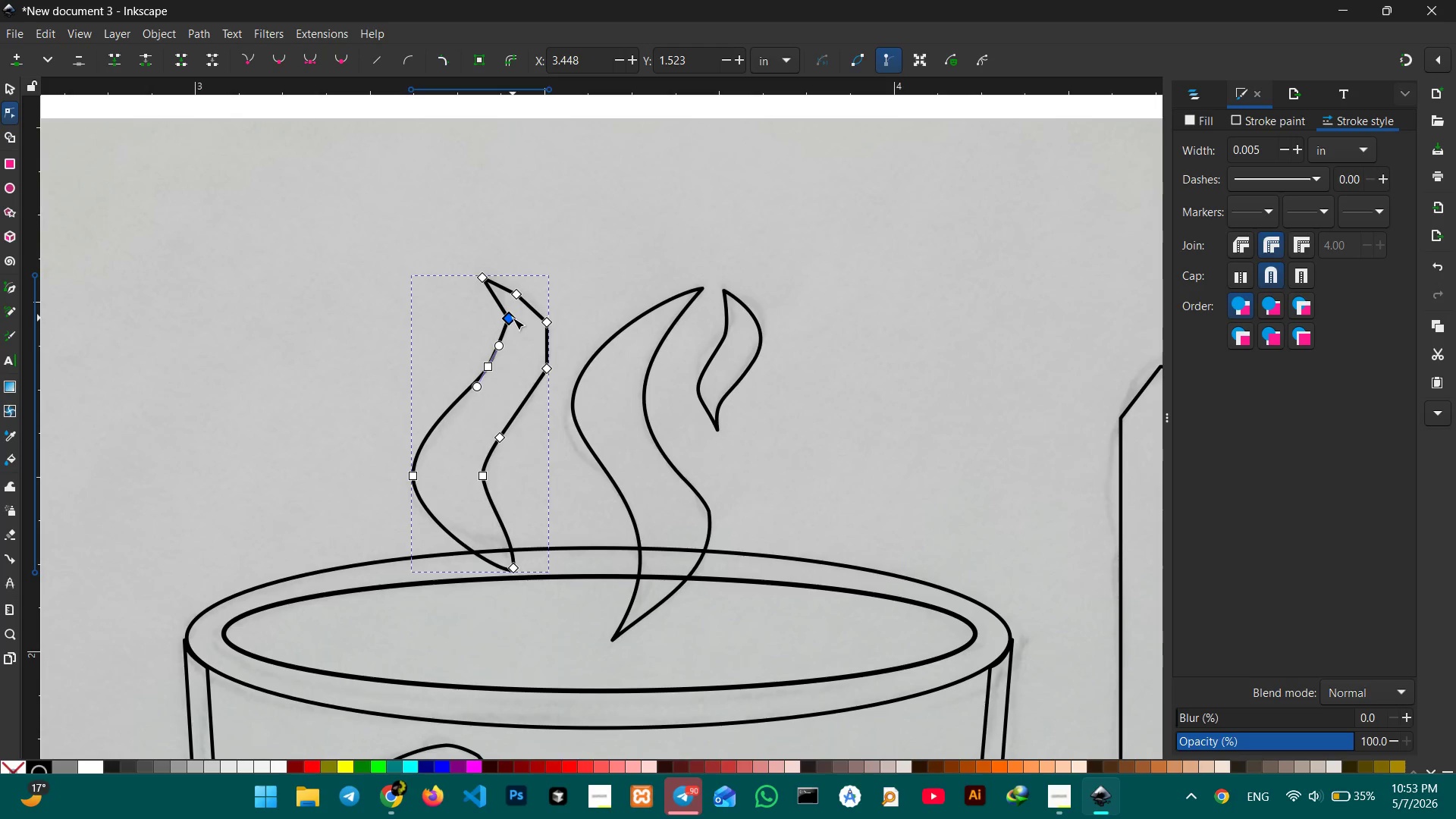 
key(Backspace)
 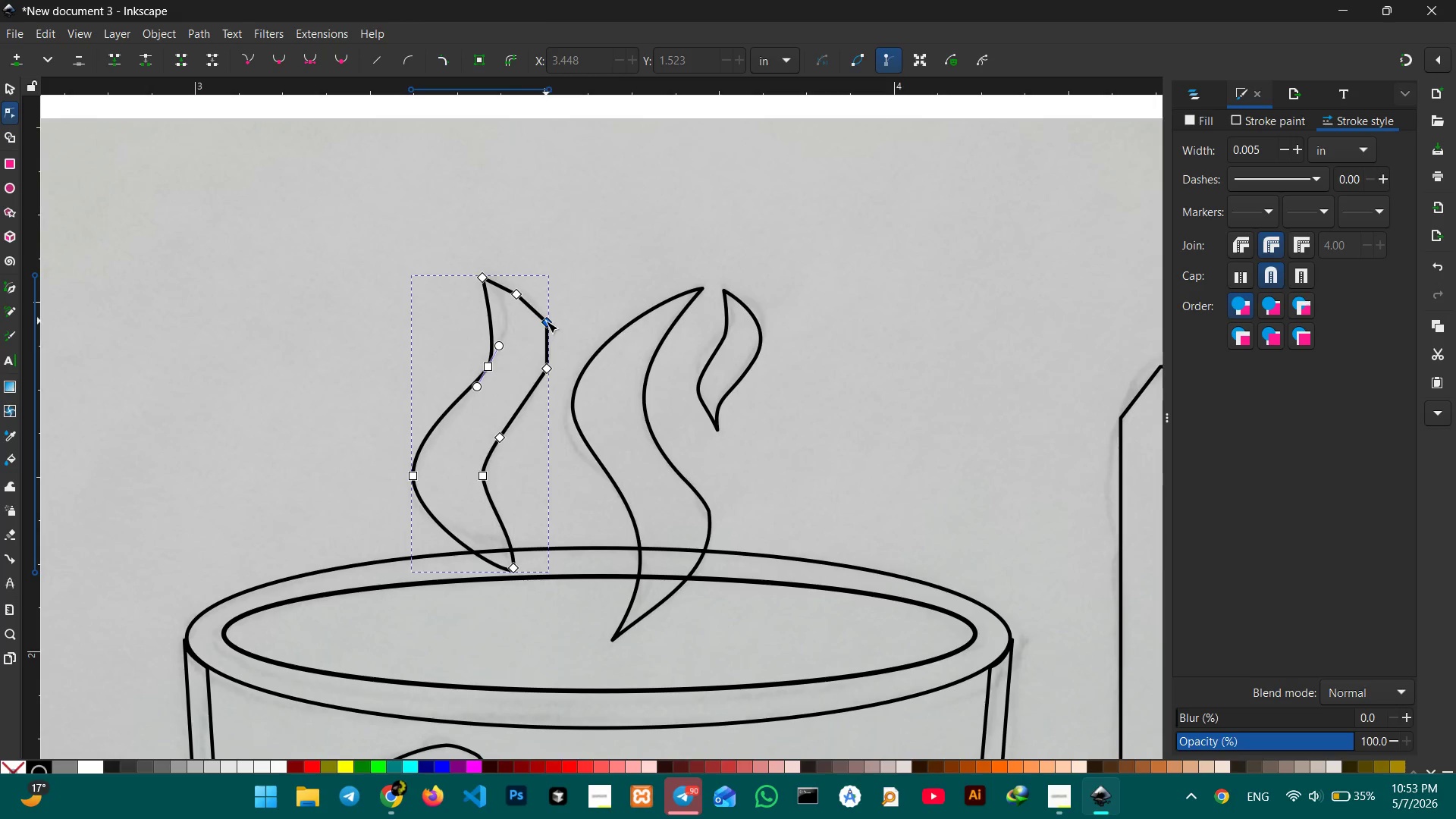 
left_click([546, 321])
 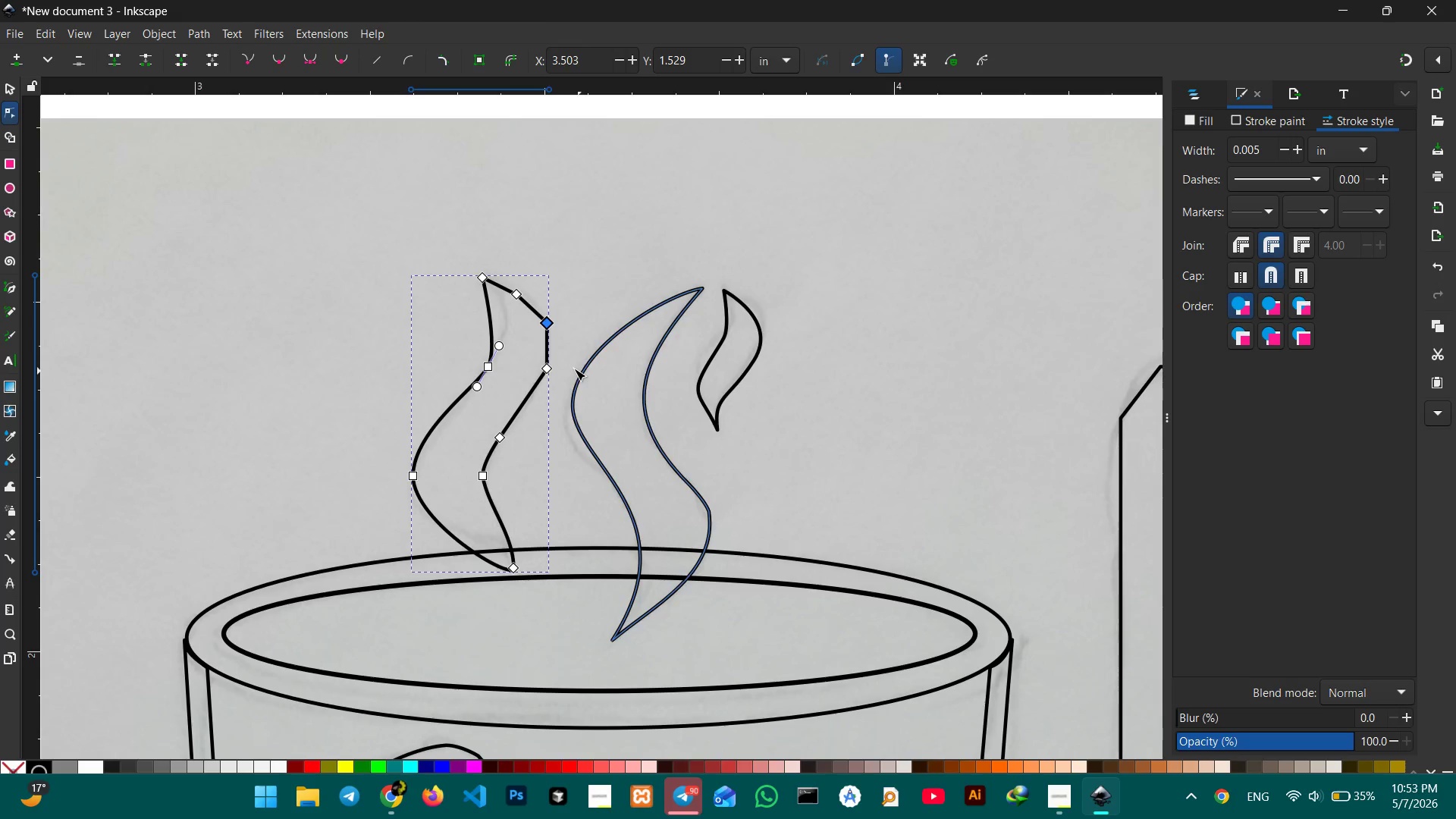 
left_click([551, 366])
 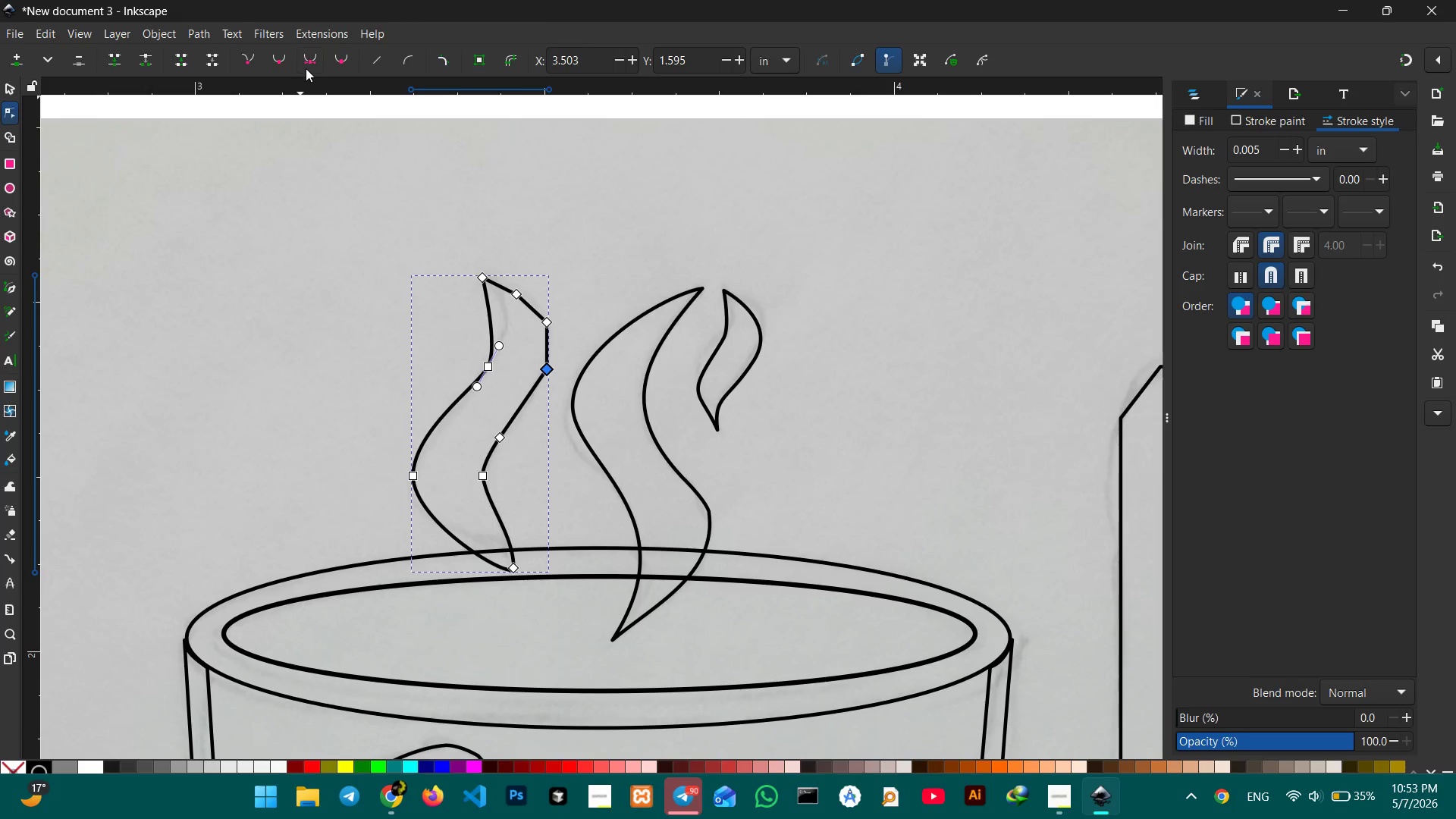 
left_click([309, 63])
 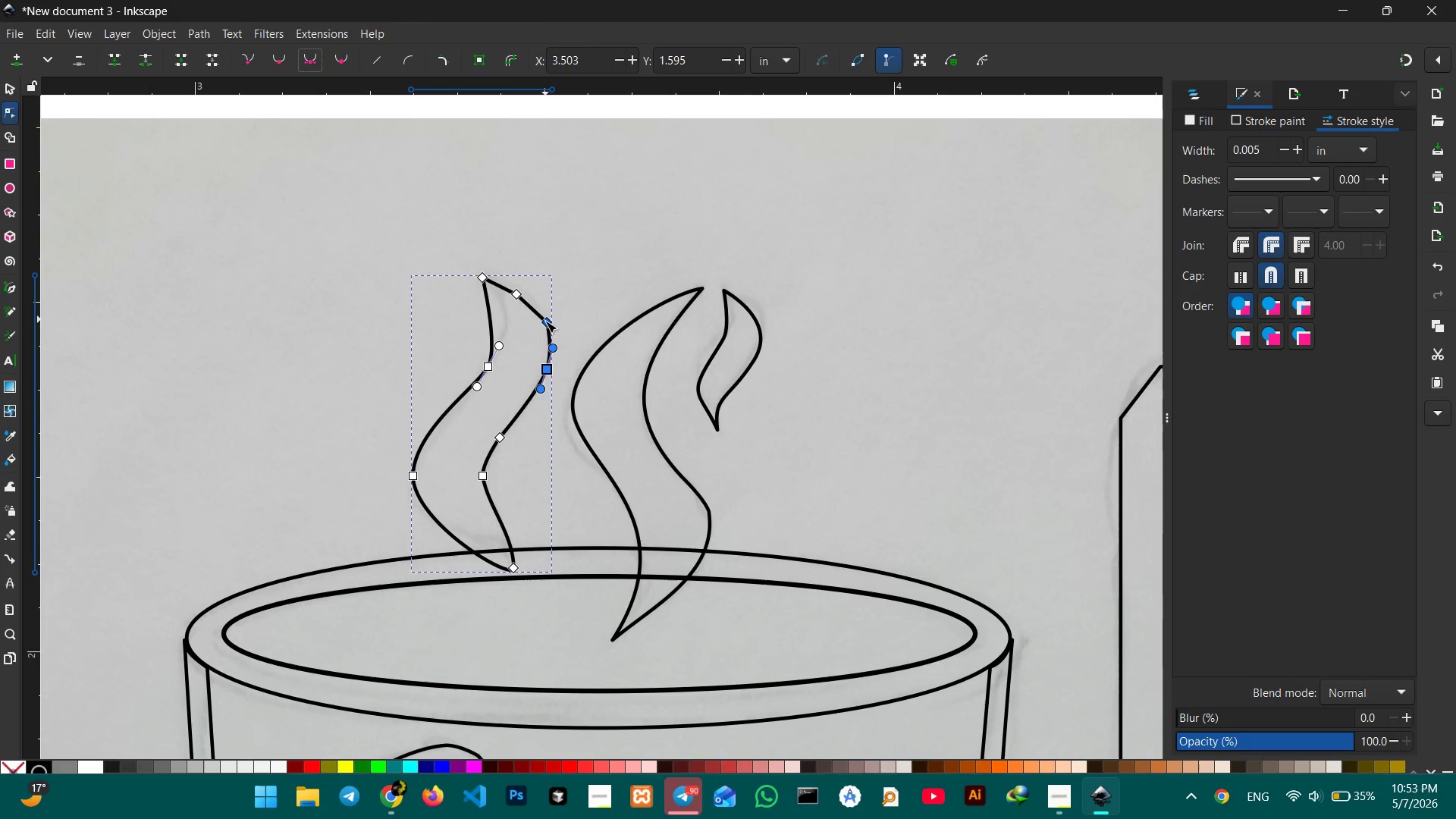 
left_click([545, 327])
 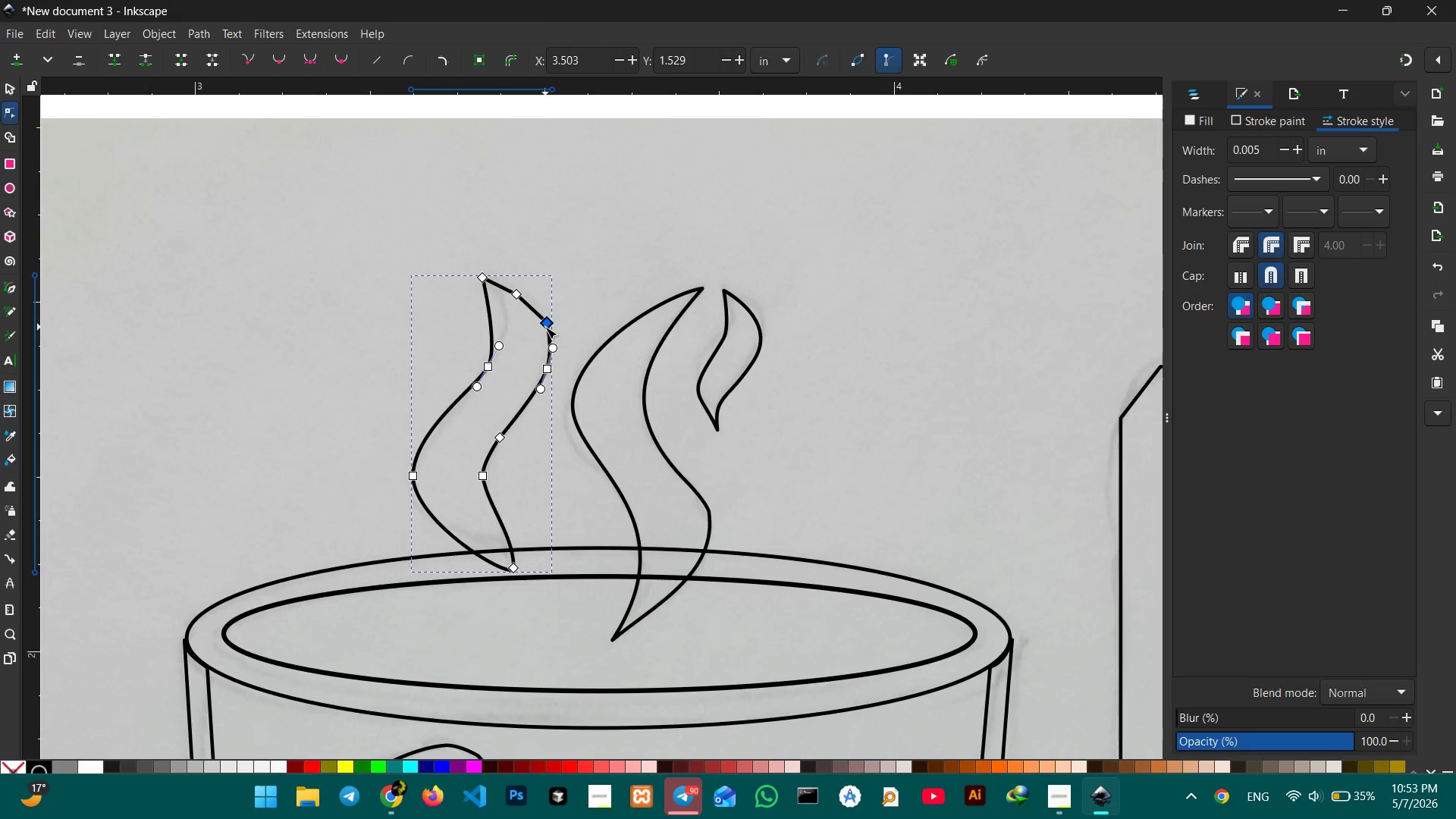 
key(Backspace)
 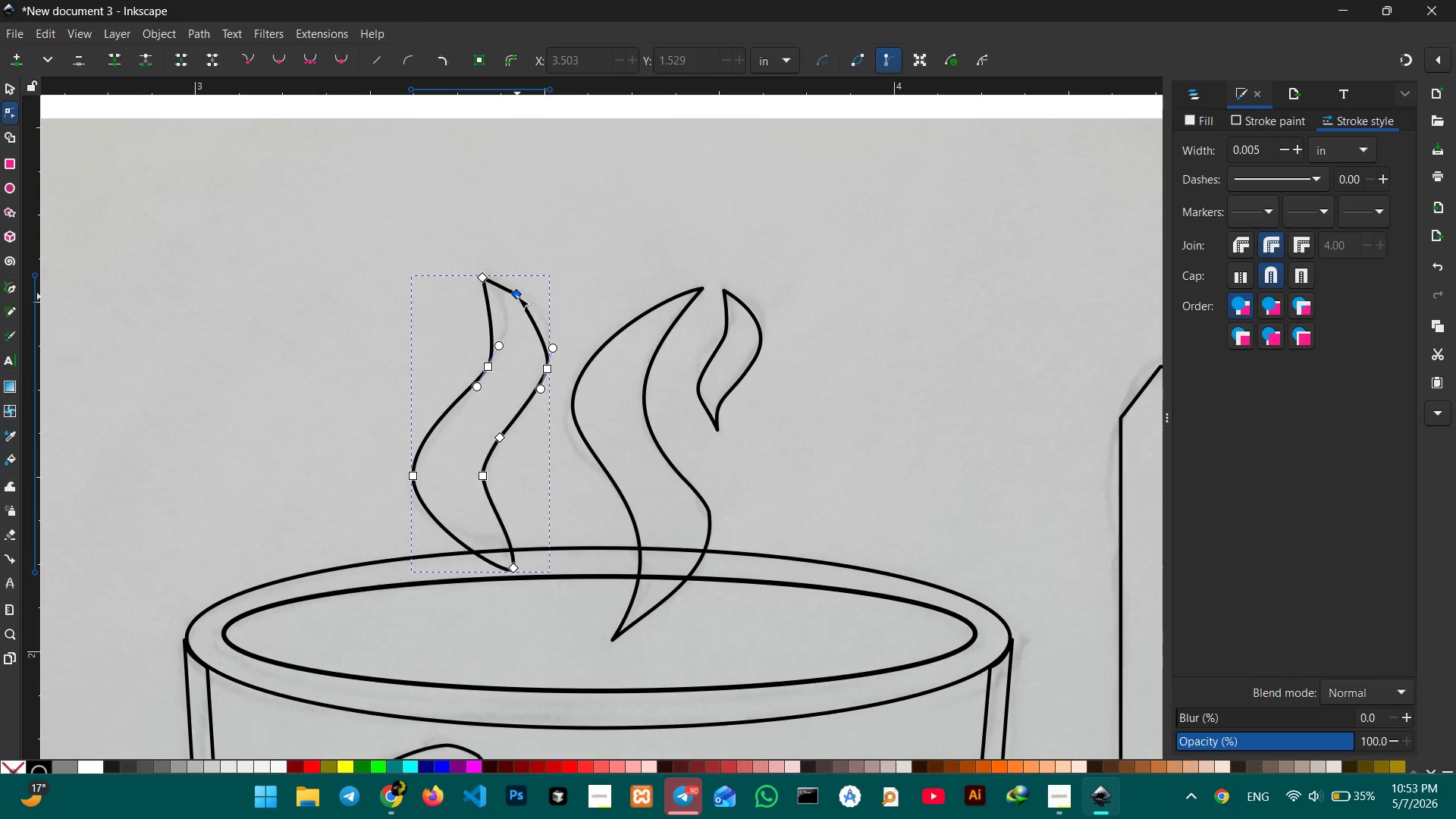 
left_click([517, 297])
 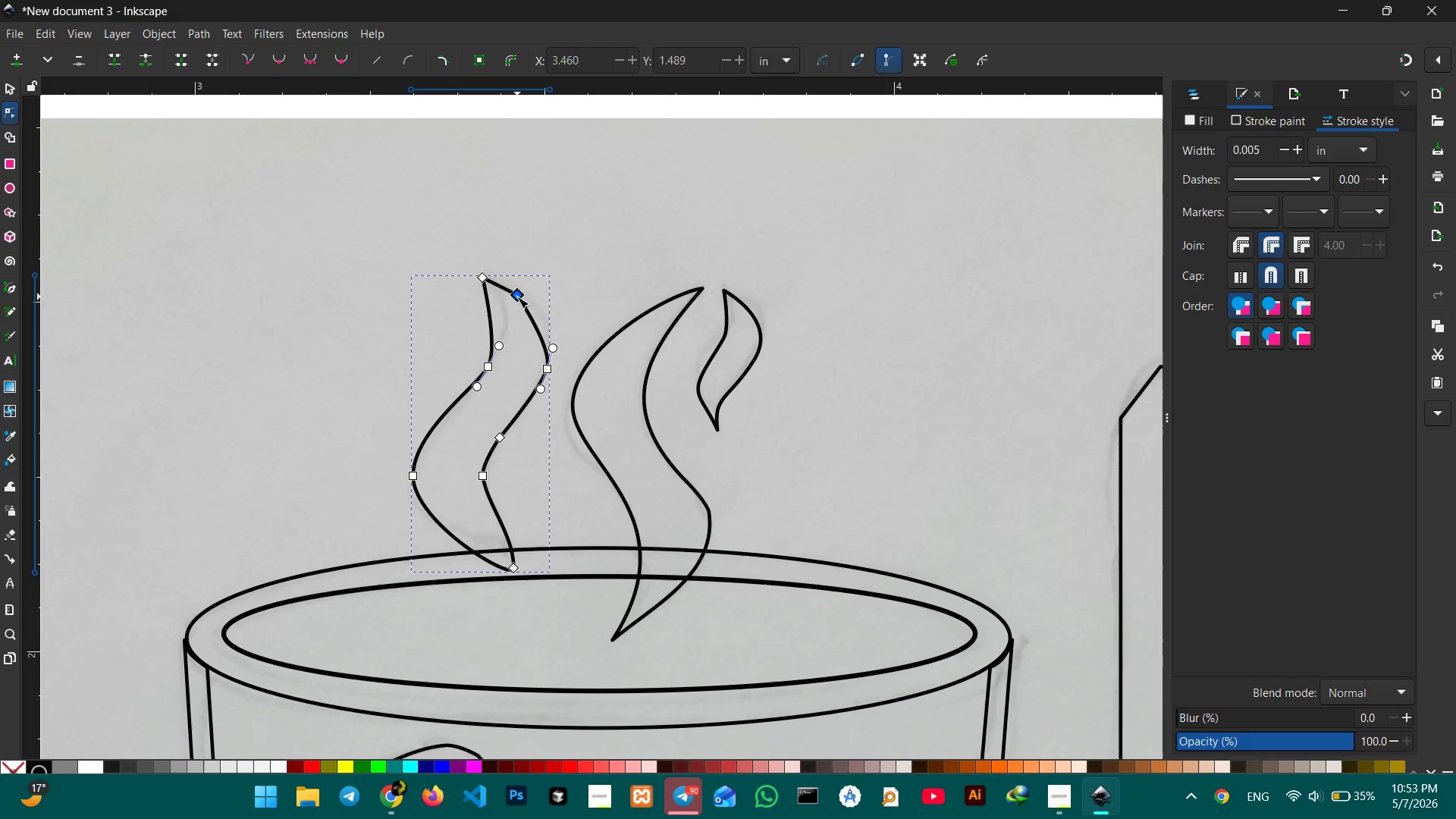 
key(Backspace)
 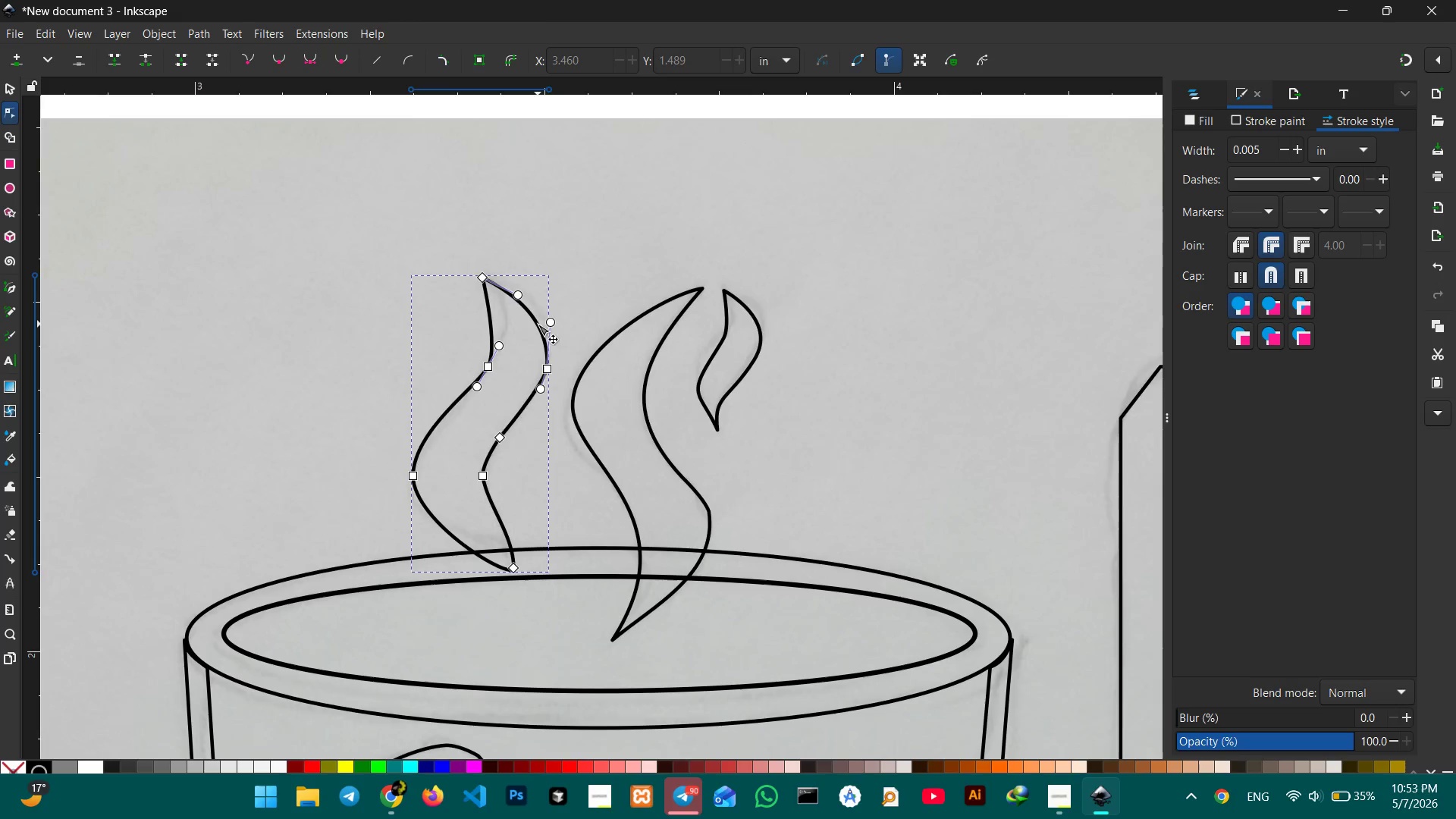 
scroll: coordinate [538, 324], scroll_direction: down, amount: 1.0
 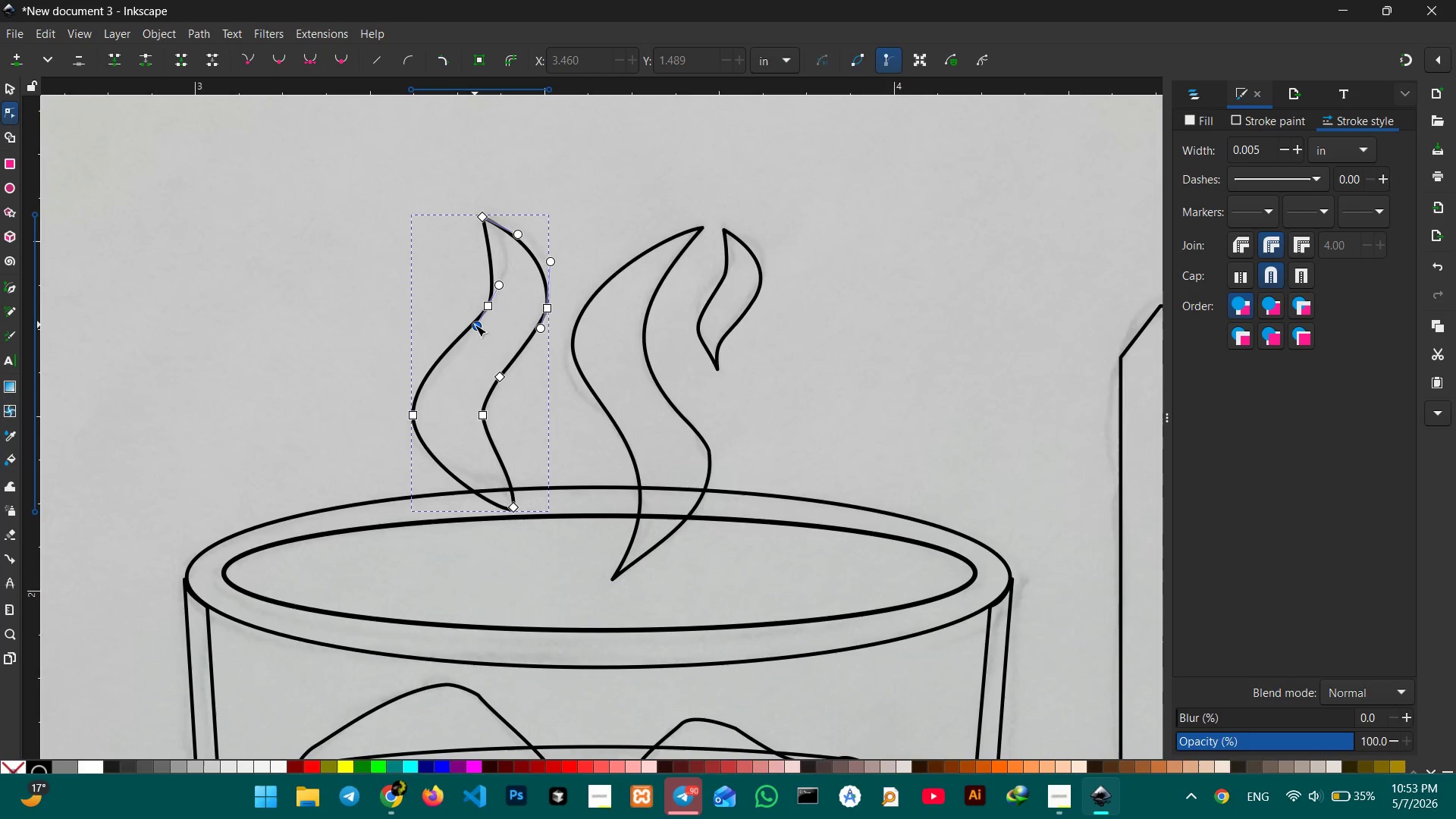 
left_click_drag(start_coordinate=[475, 327], to_coordinate=[465, 342])
 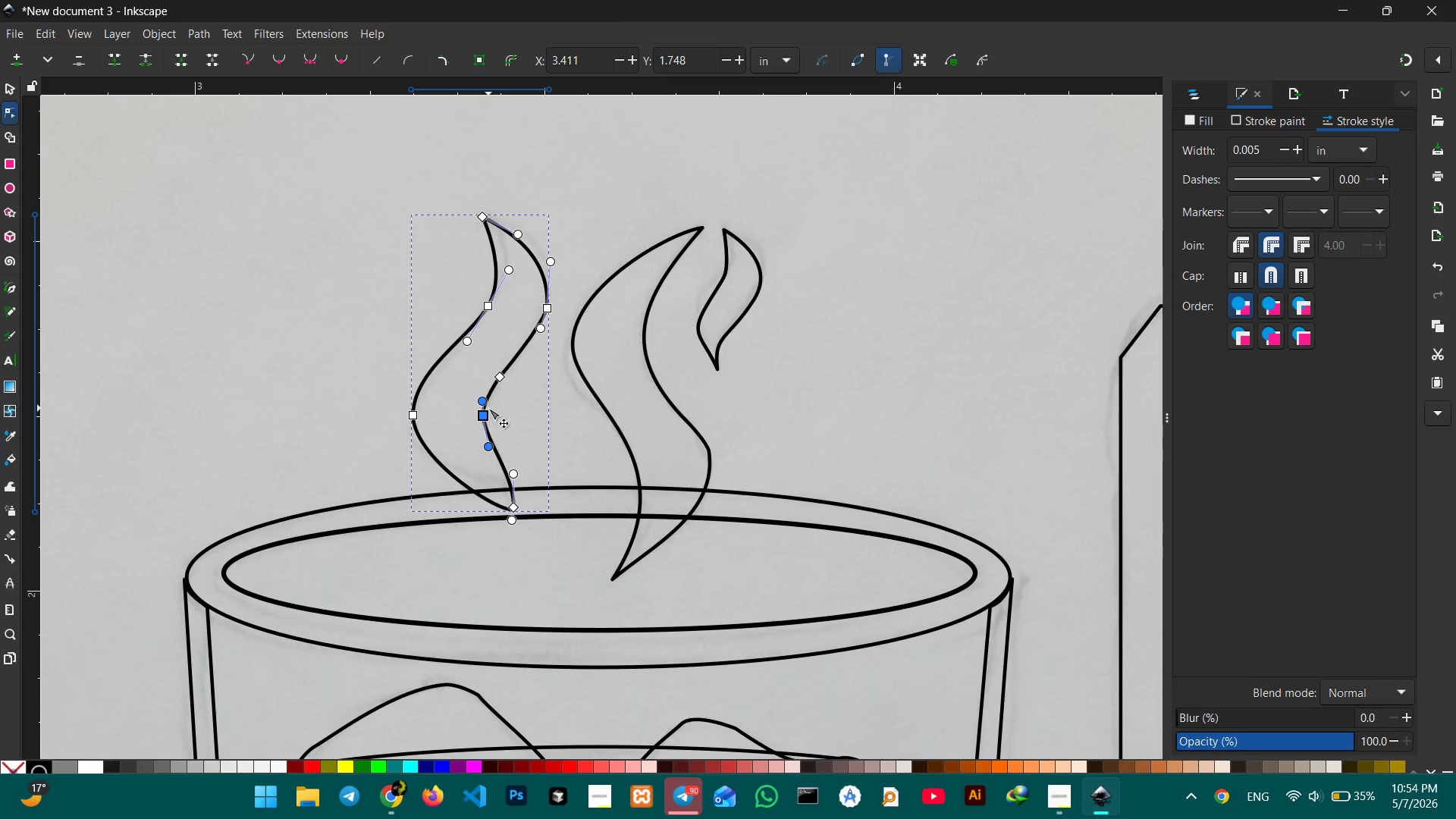 
left_click([500, 379])
 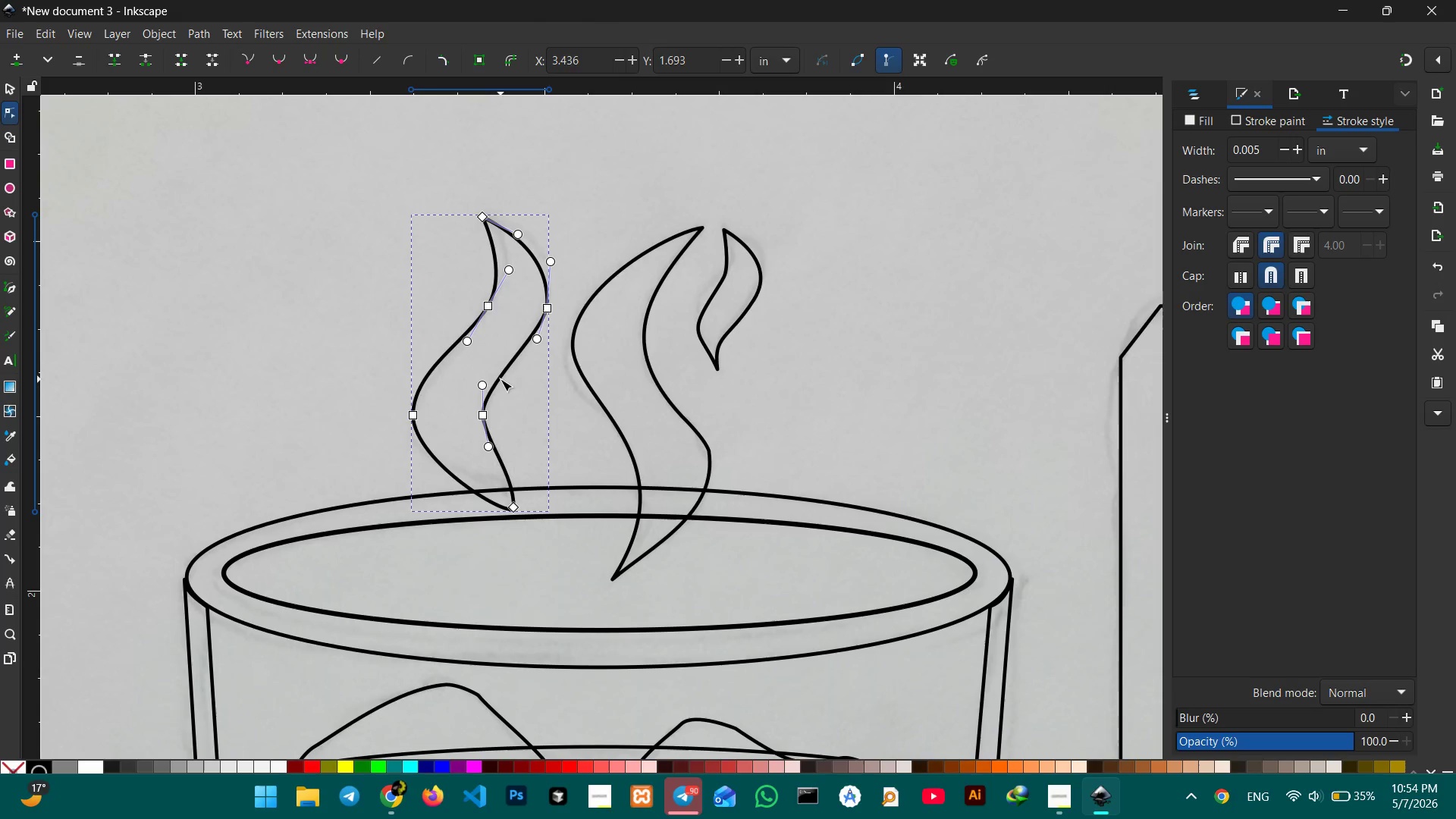 
key(Backspace)
 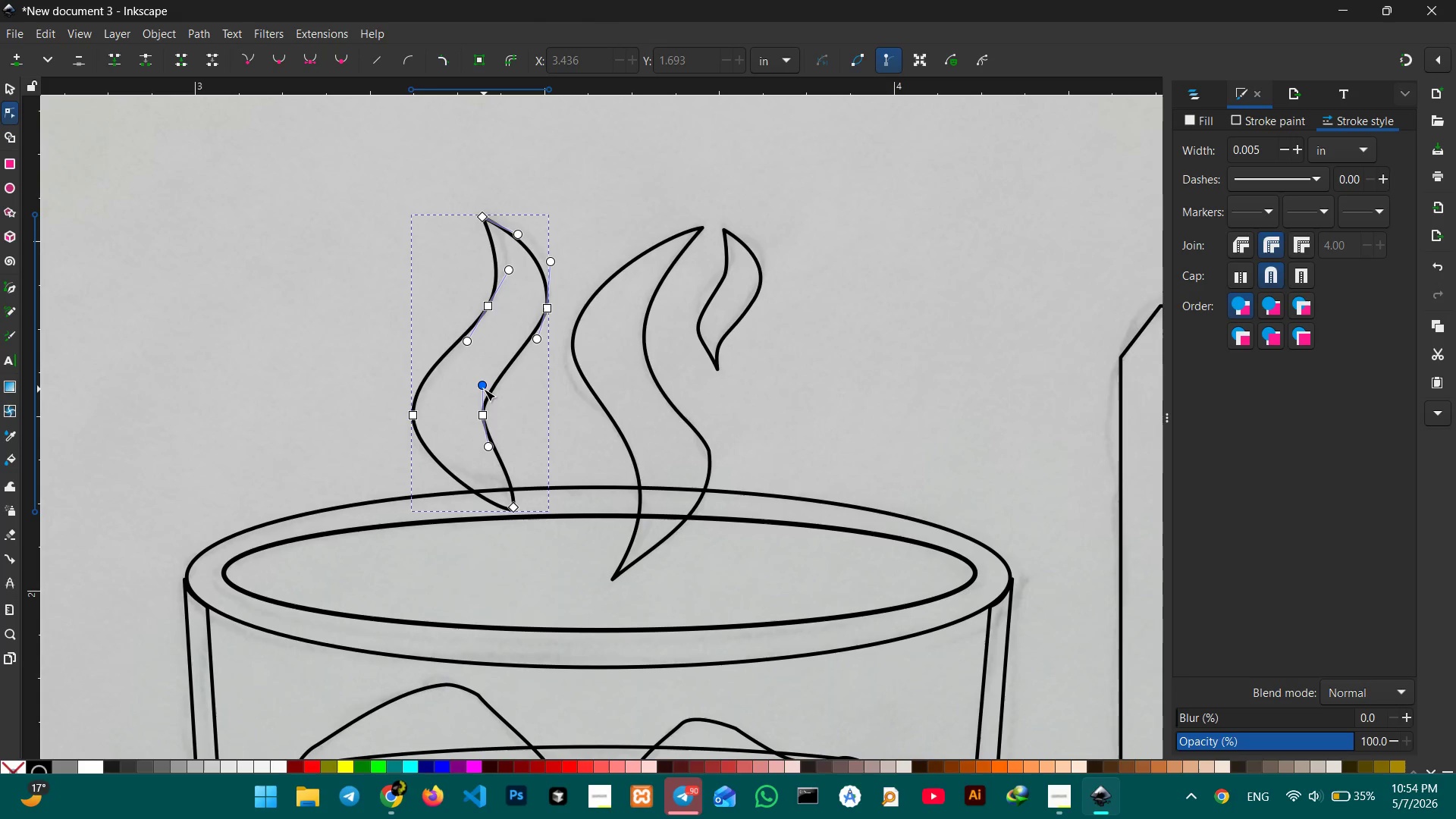 
left_click_drag(start_coordinate=[484, 389], to_coordinate=[494, 377])
 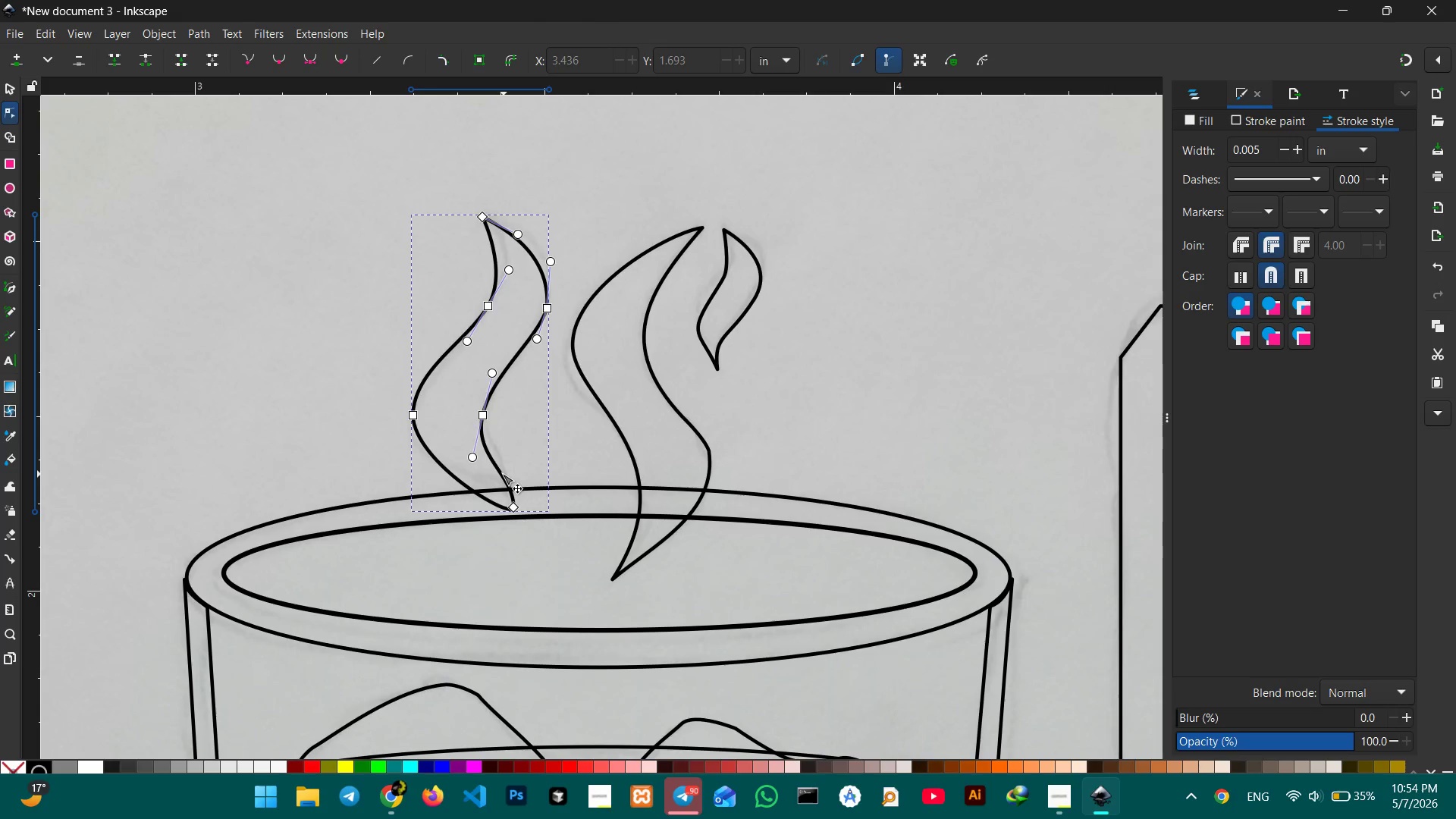 
left_click([502, 473])
 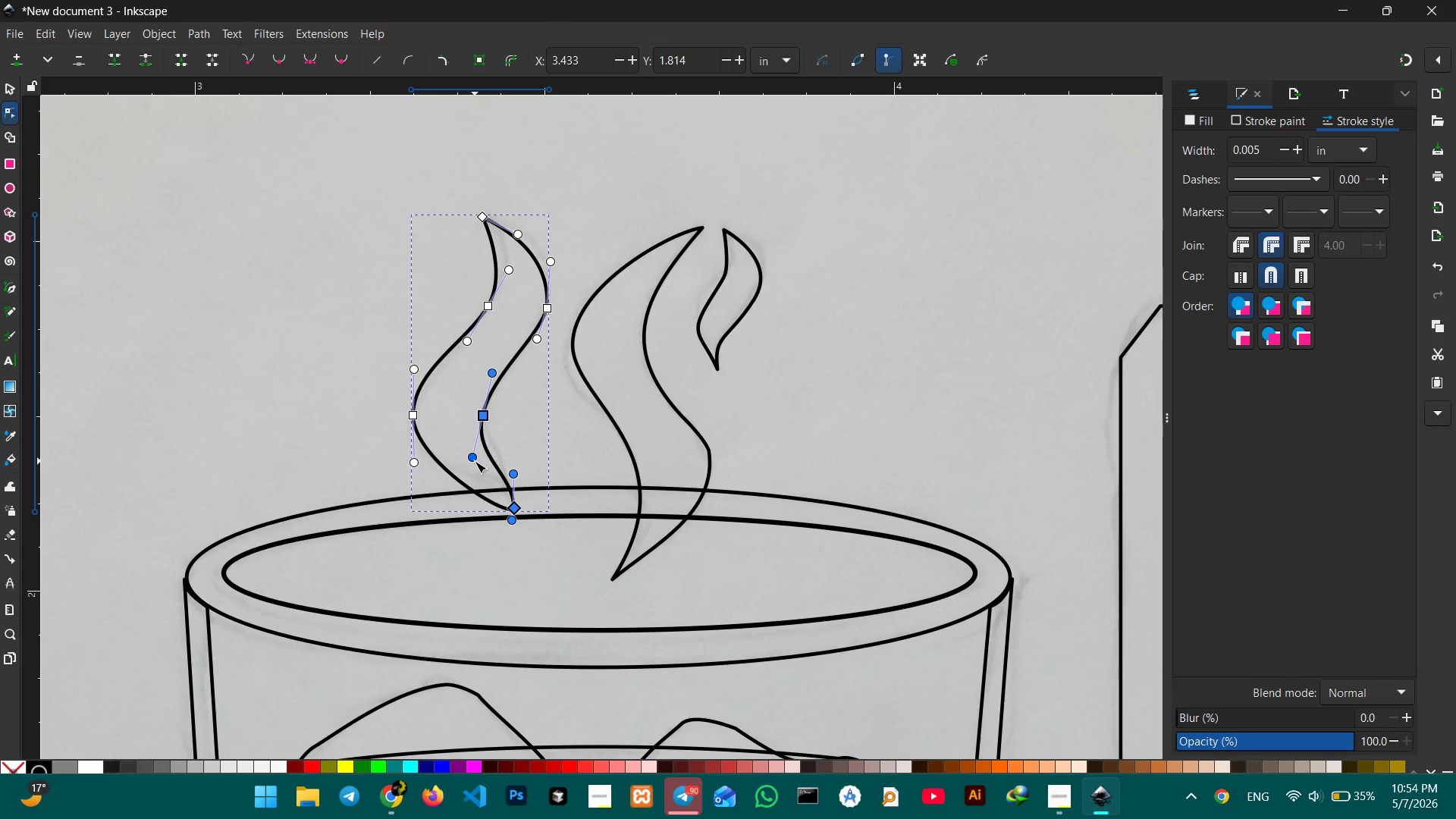 
left_click_drag(start_coordinate=[475, 461], to_coordinate=[466, 460])
 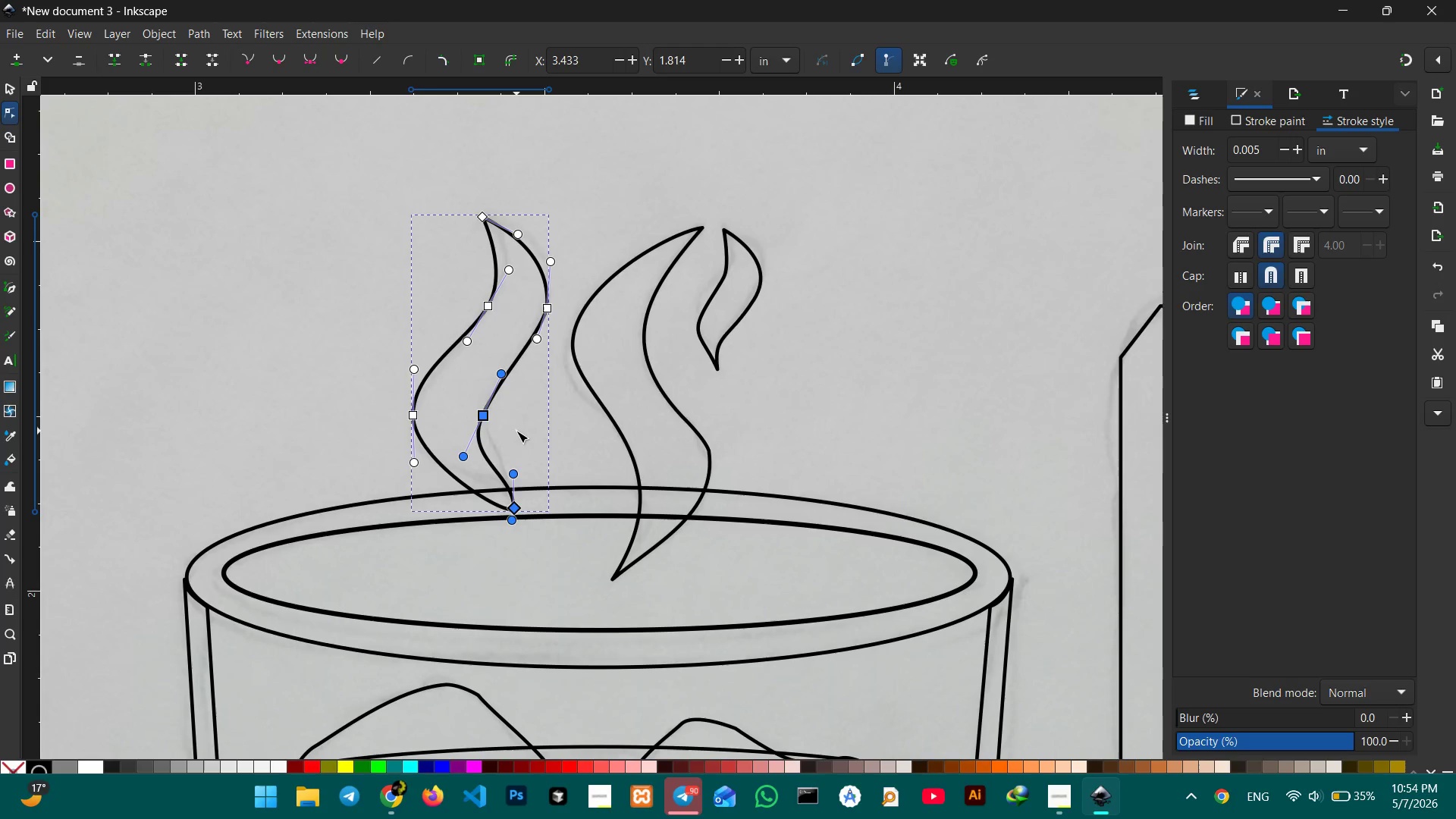 
left_click([516, 431])
 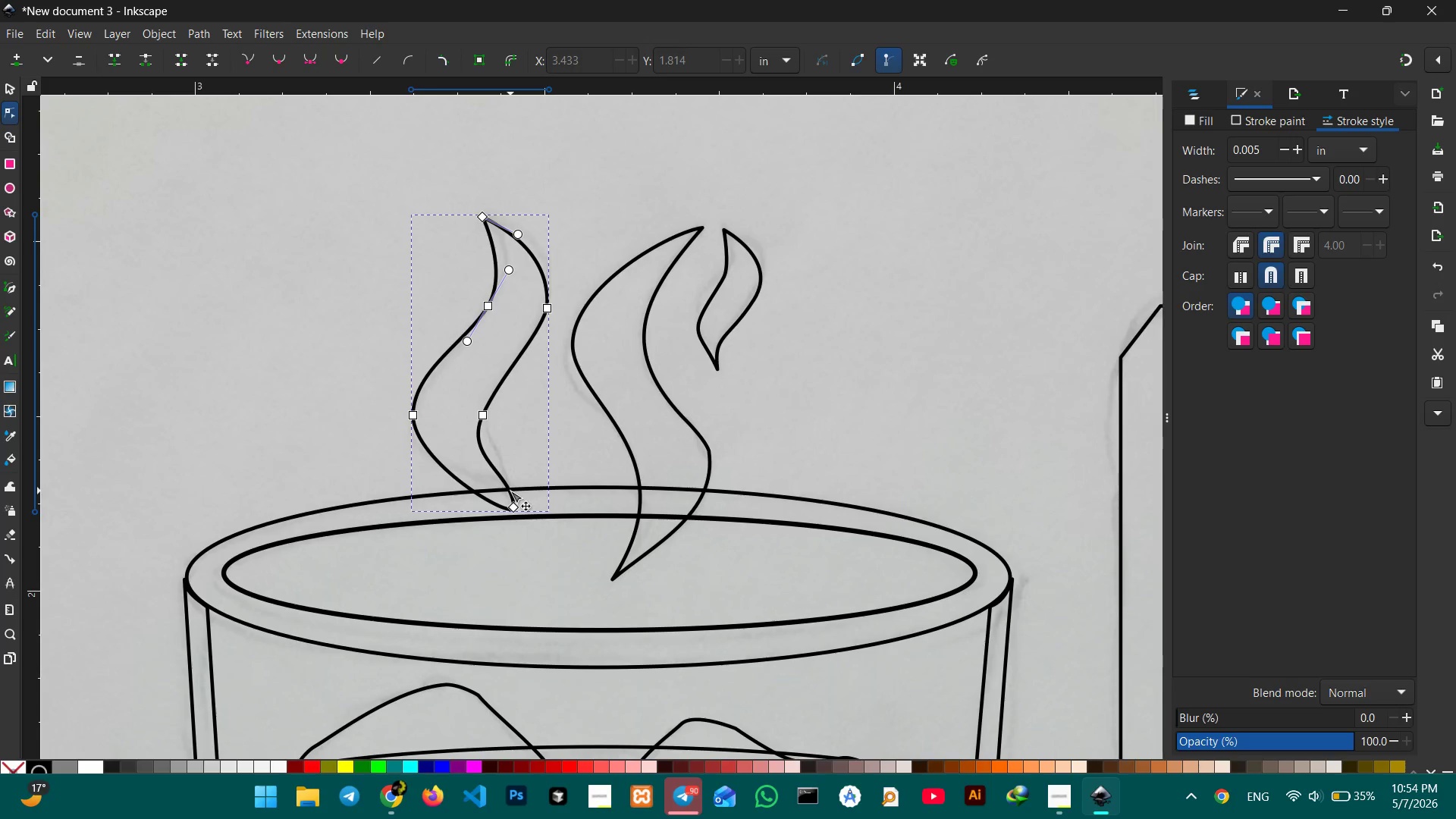 
left_click([510, 491])
 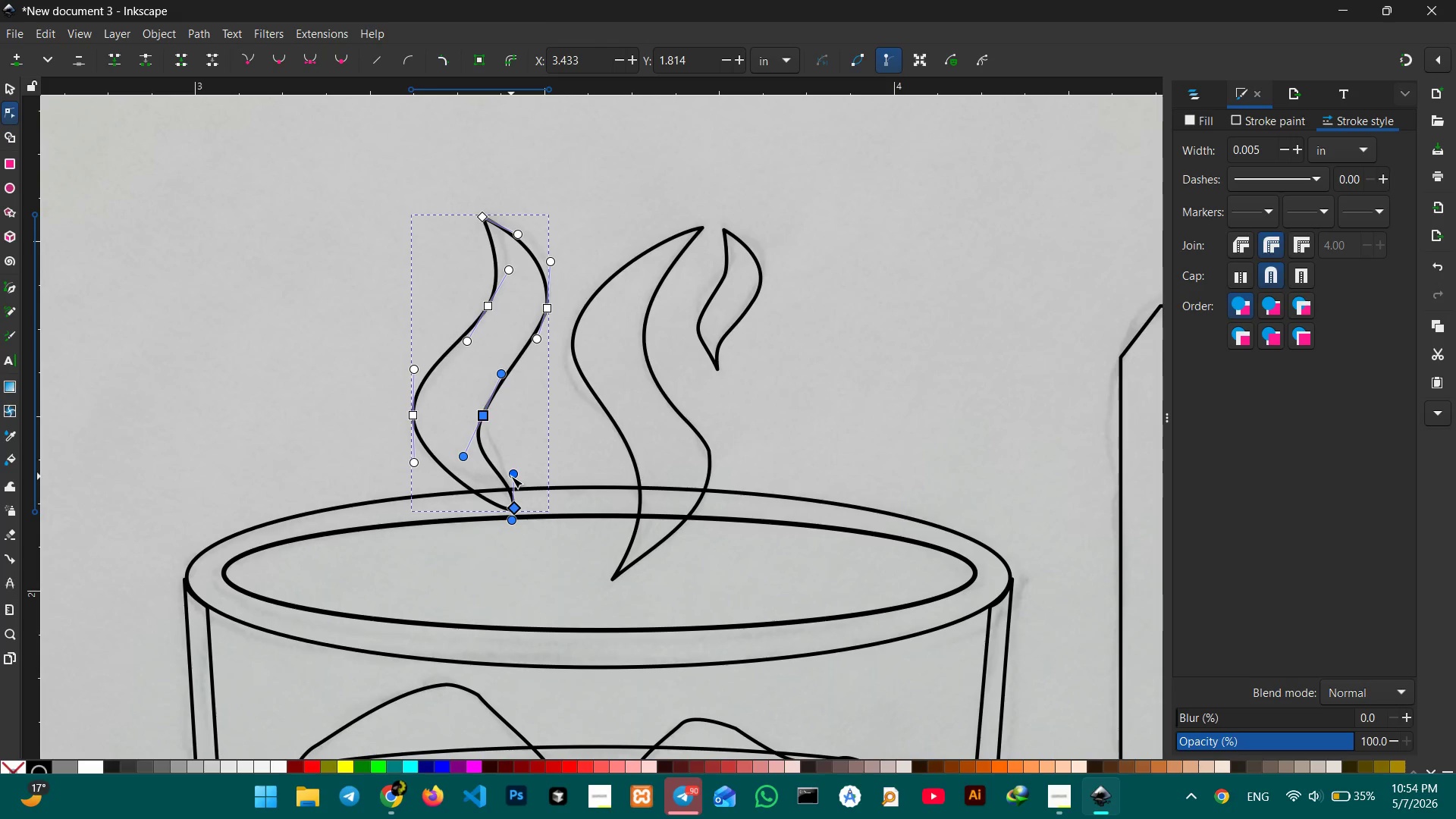 
left_click_drag(start_coordinate=[511, 476], to_coordinate=[484, 483])
 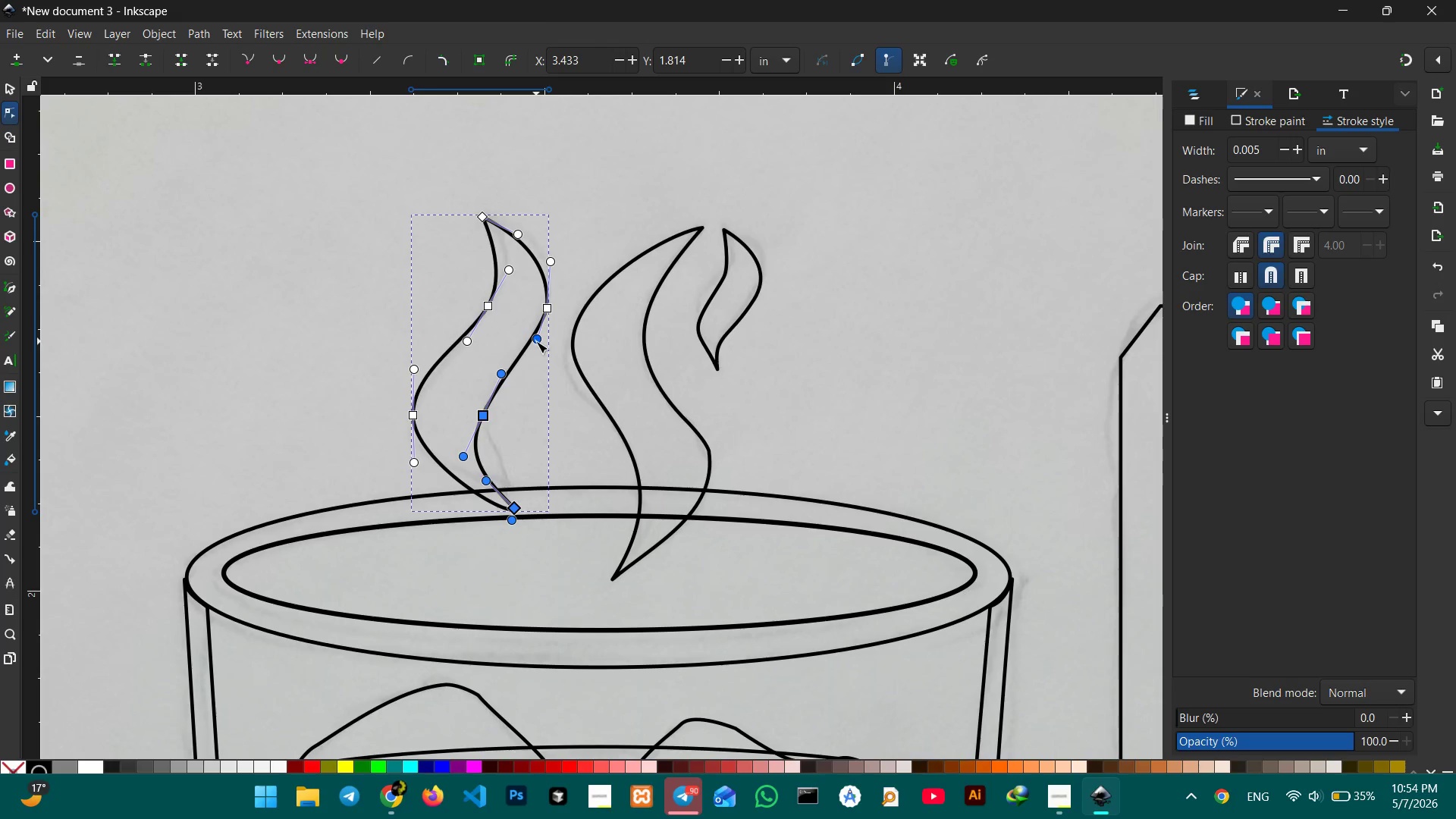 
left_click_drag(start_coordinate=[536, 341], to_coordinate=[544, 344])
 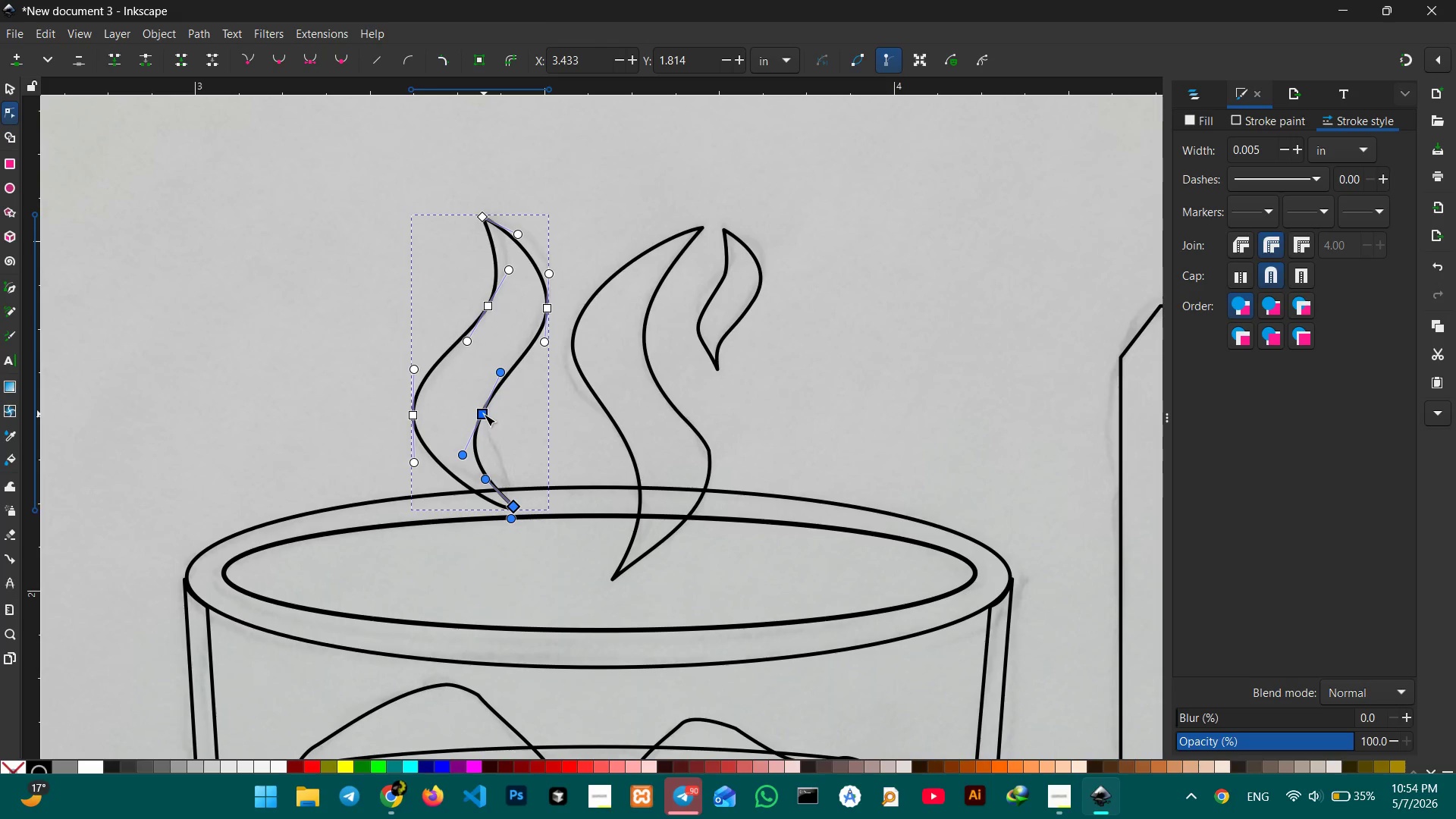 
left_click([545, 428])
 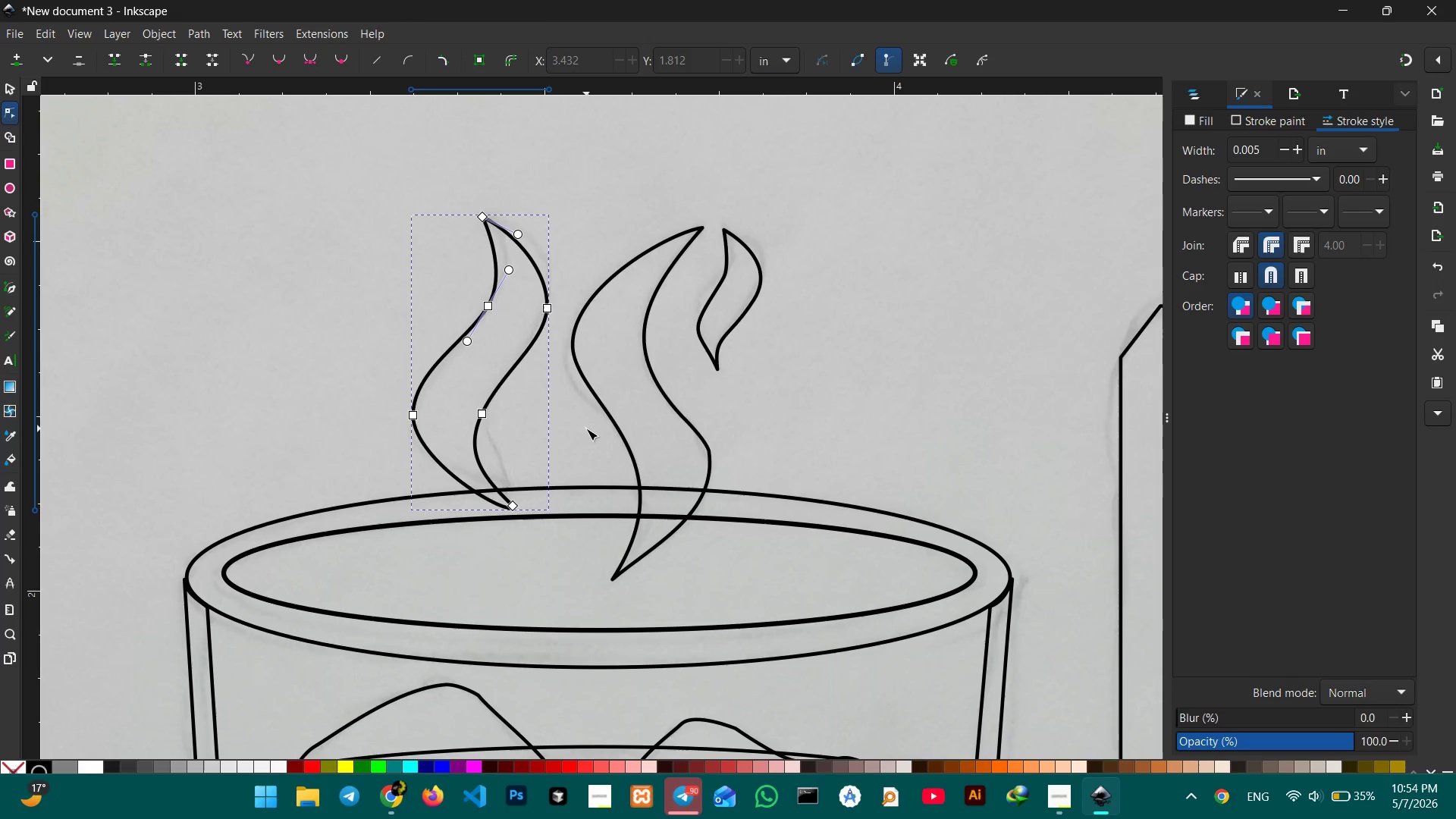 
double_click([586, 428])
 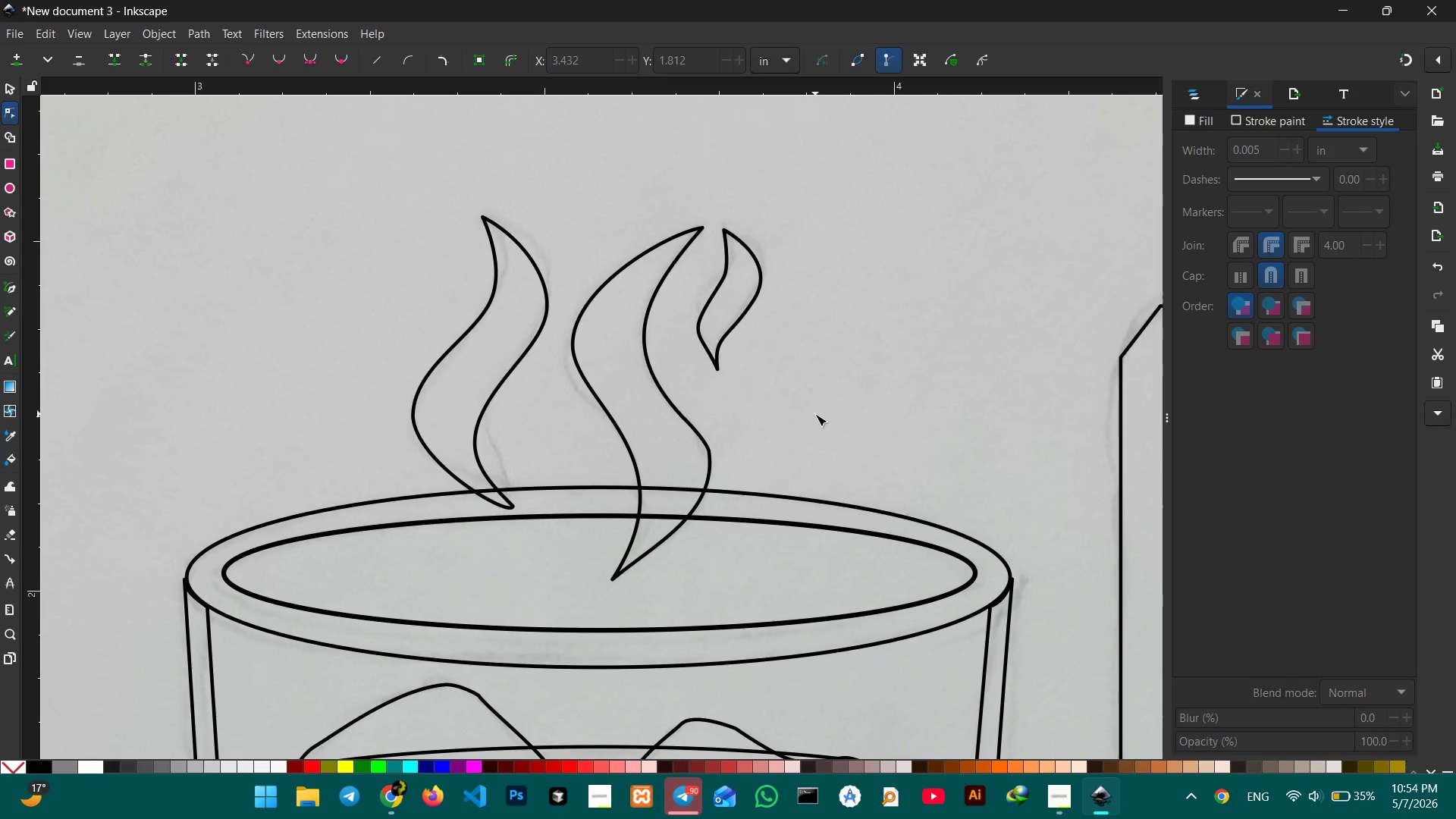 
hold_key(key=ControlLeft, duration=1.47)
scroll: coordinate [814, 413], scroll_direction: down, amount: 4.0
 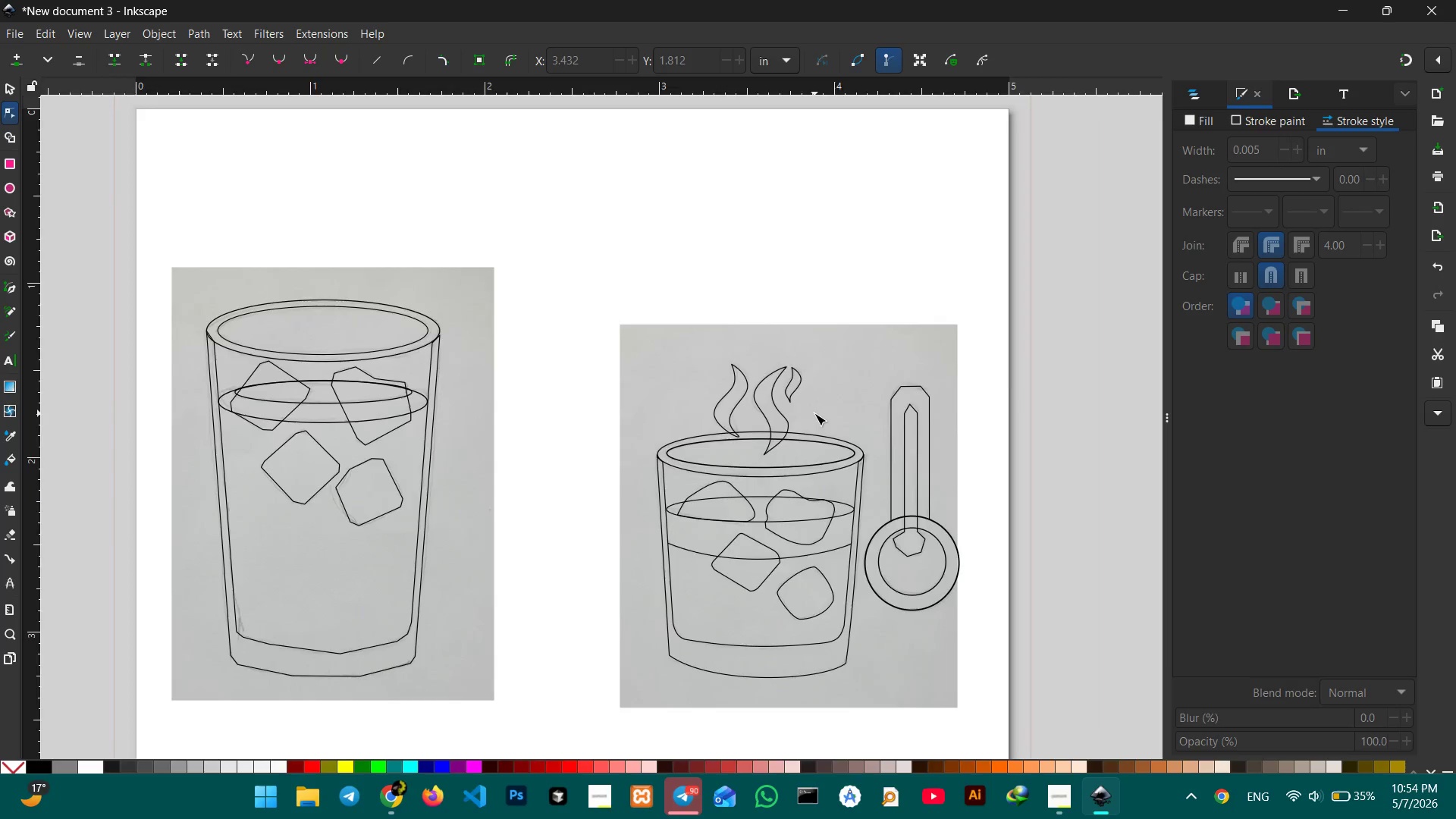 
scroll: coordinate [814, 413], scroll_direction: up, amount: 3.0
 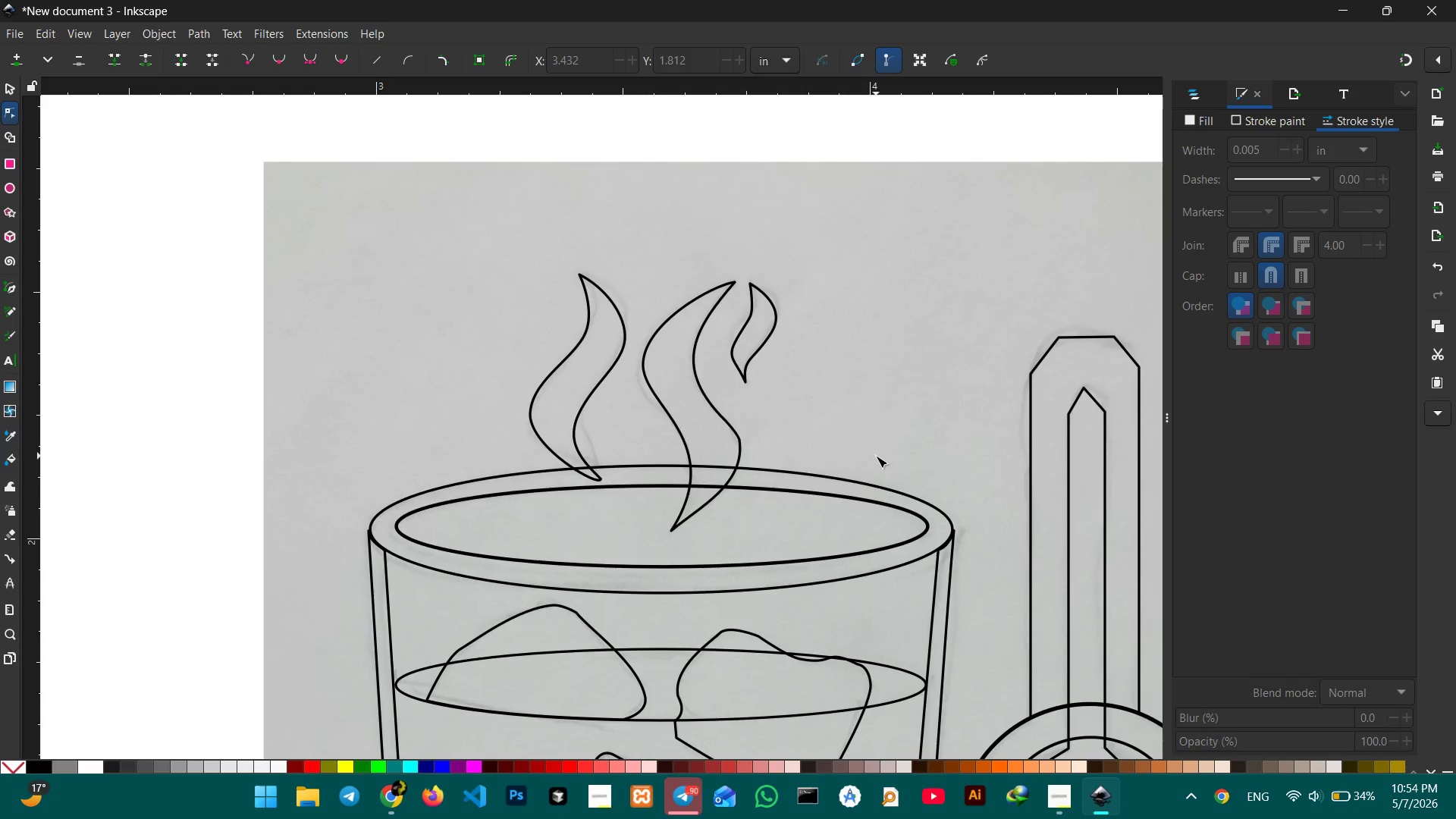 
hold_key(key=Space, duration=0.81)
 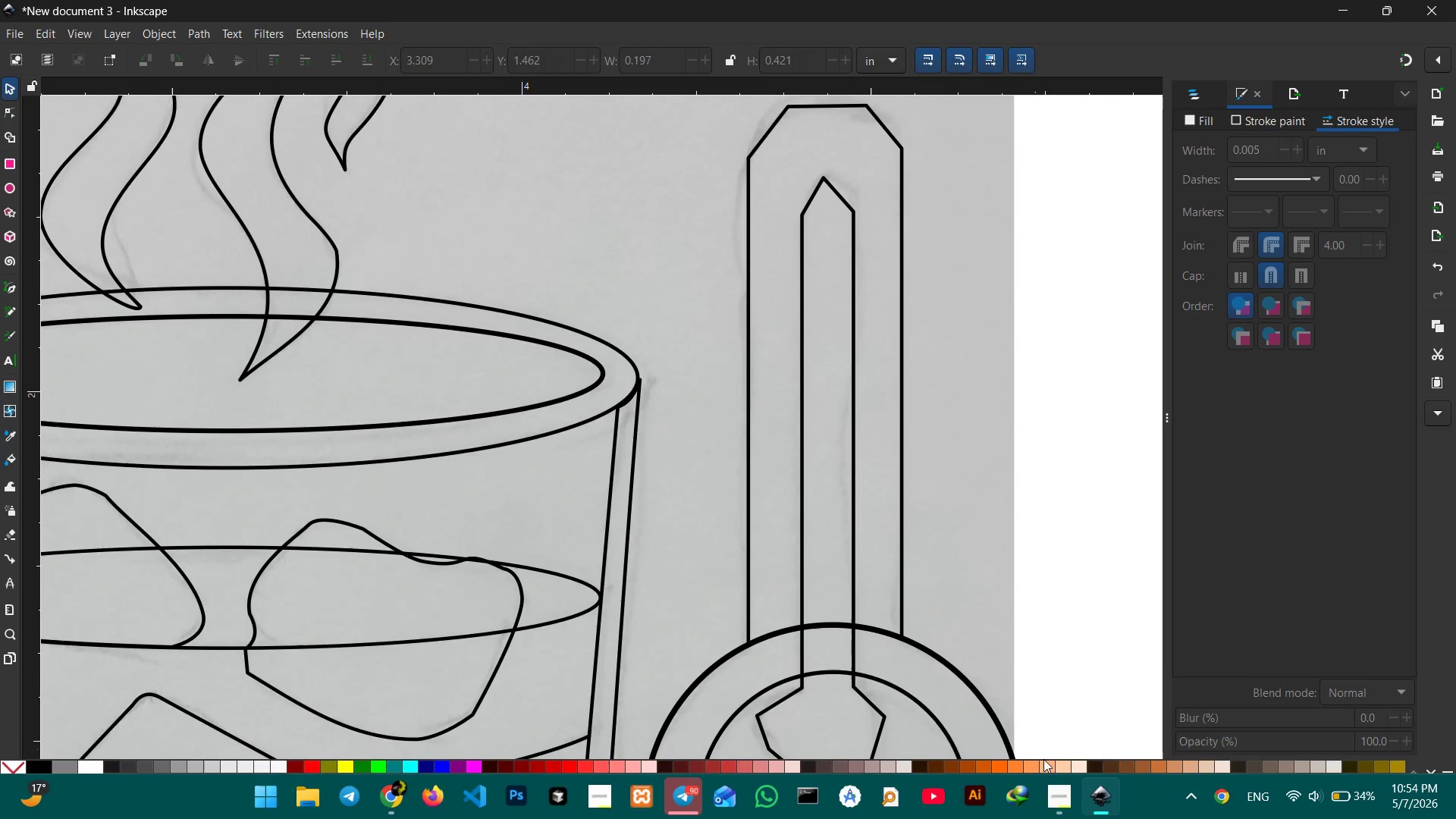 
left_click_drag(start_coordinate=[876, 456], to_coordinate=[529, 274])
 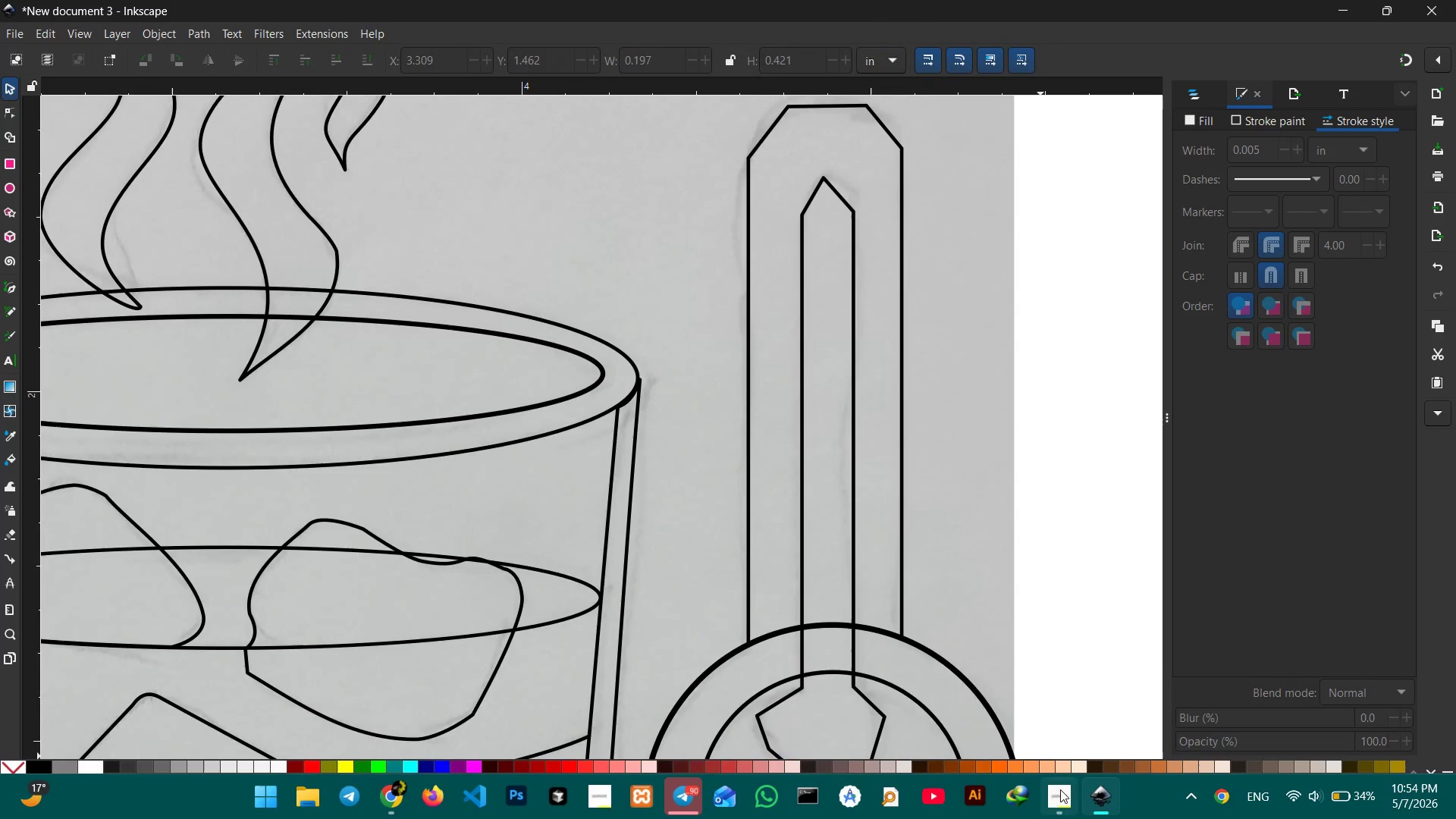 
left_click([1063, 796])